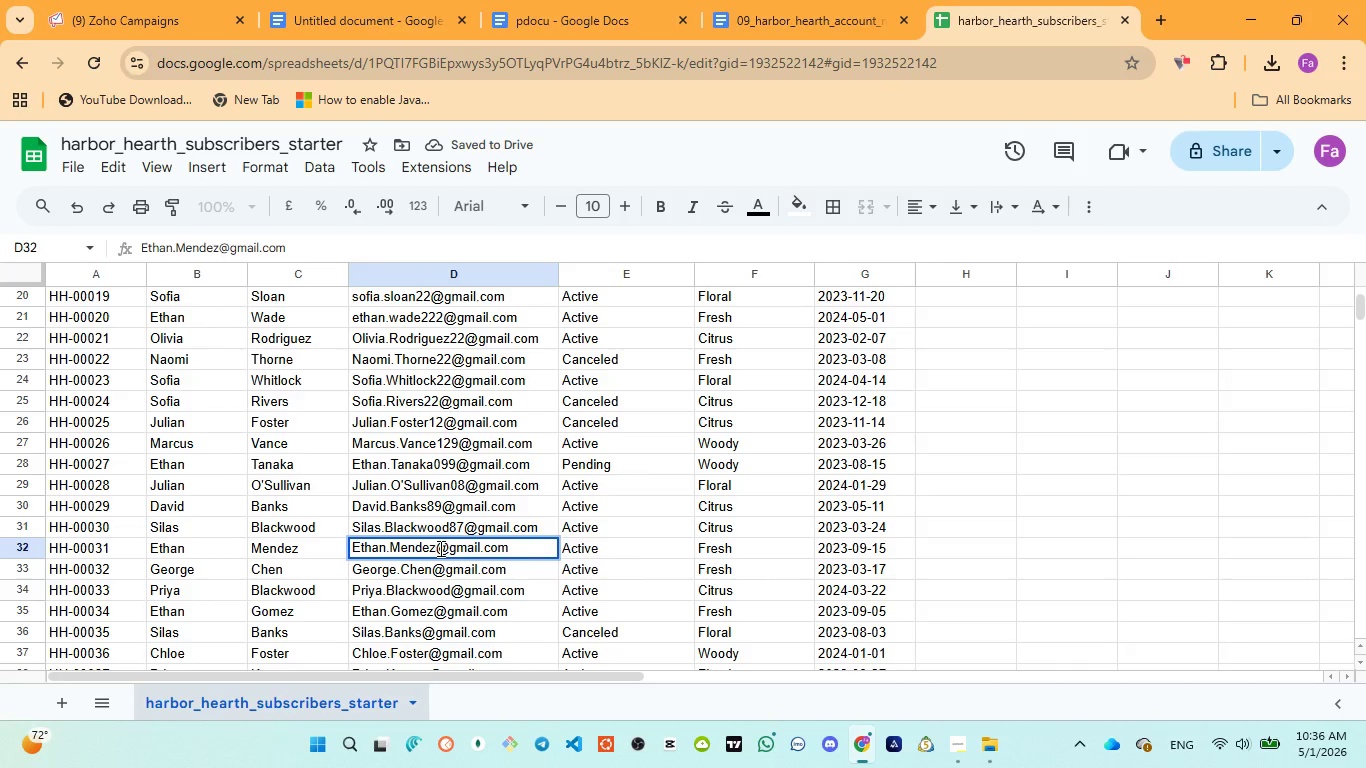 
type(76)
 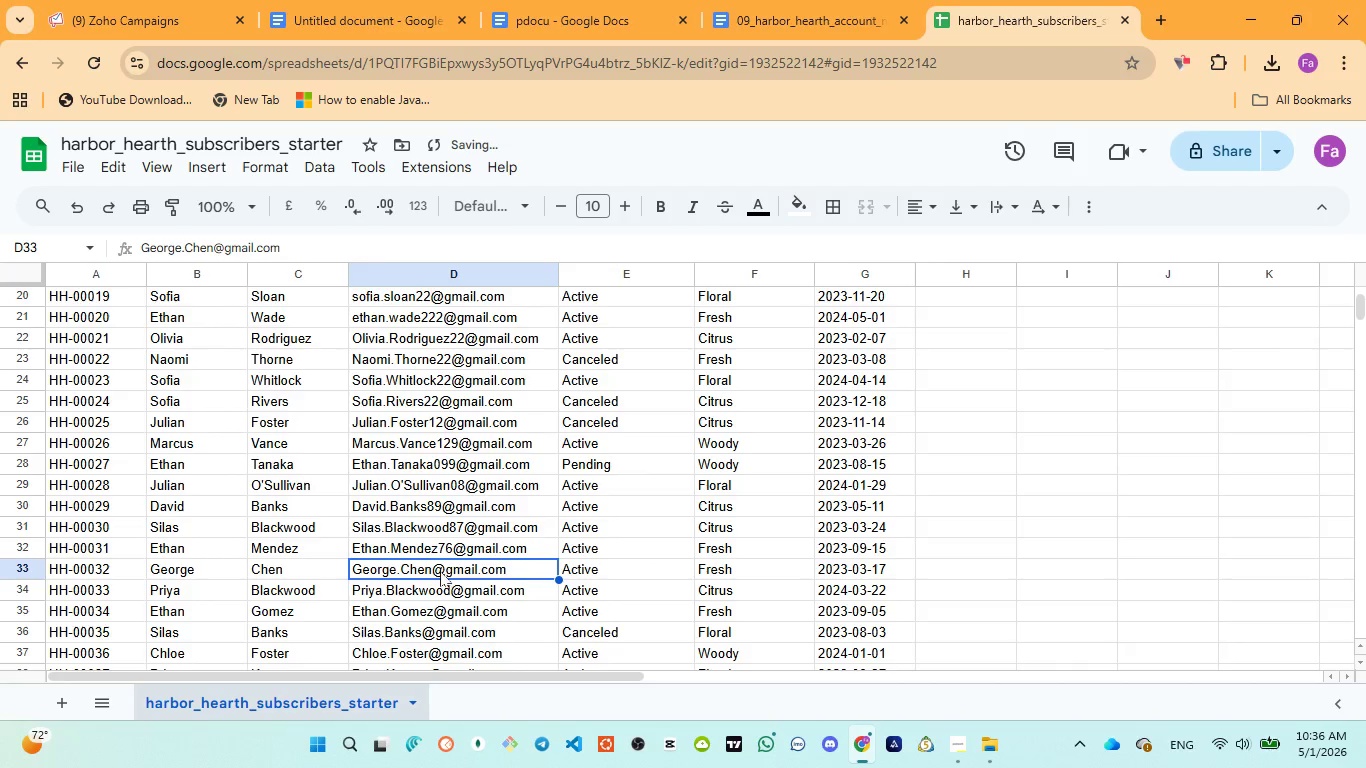 
double_click([440, 571])
 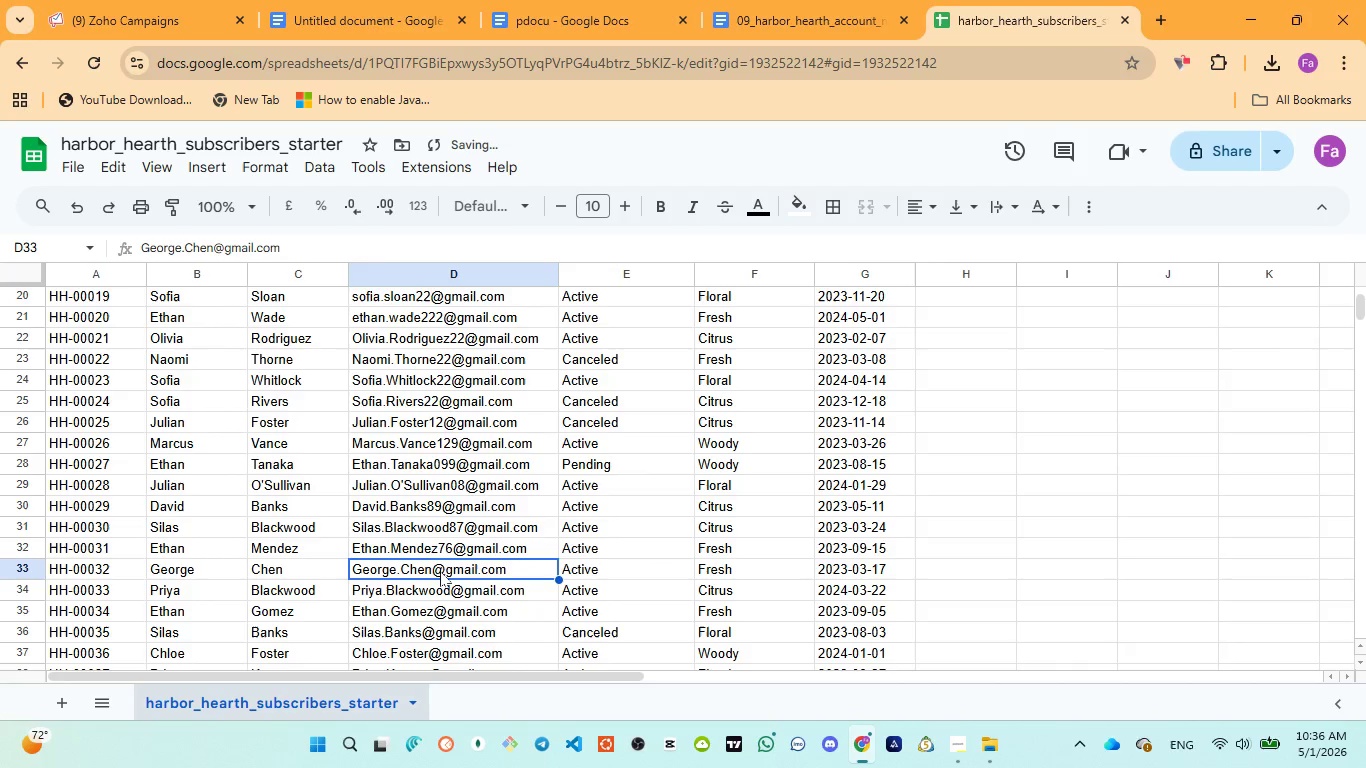 
triple_click([440, 571])
 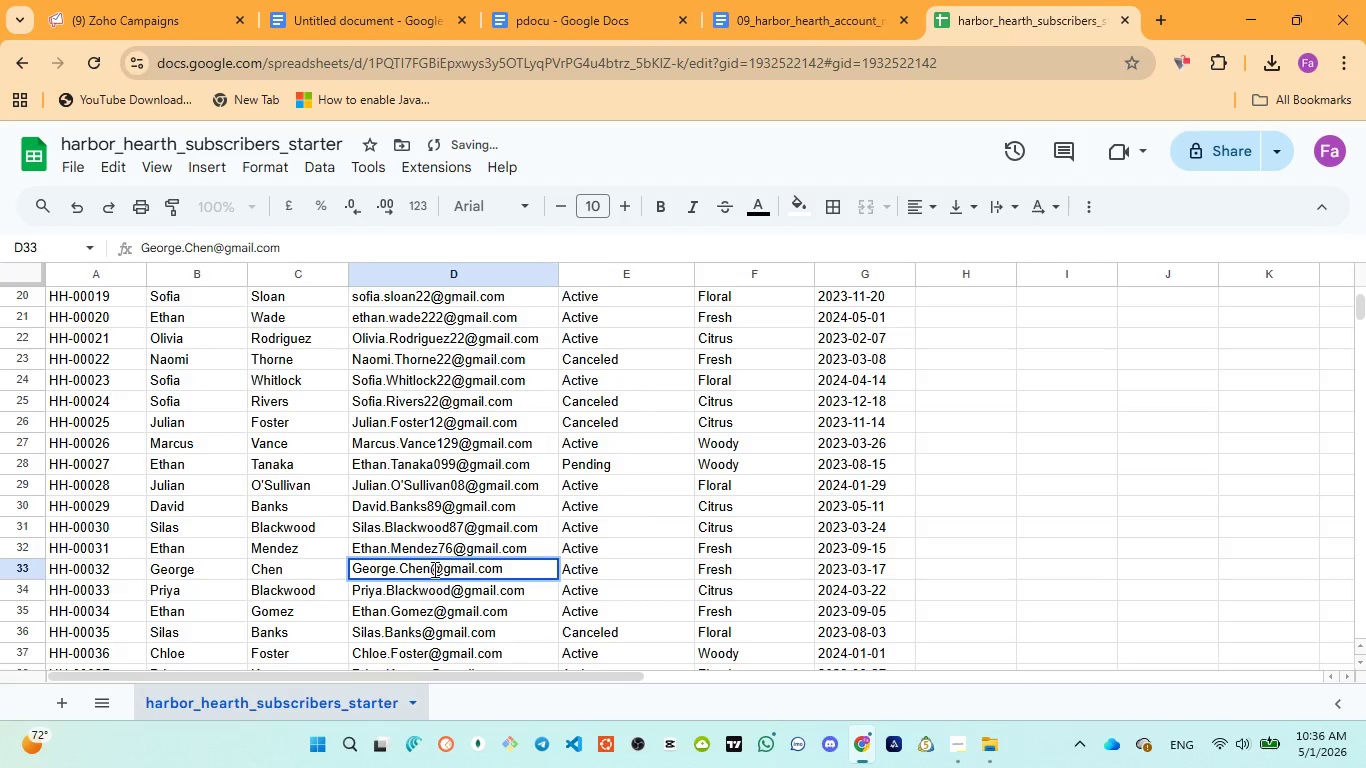 
type(66)
 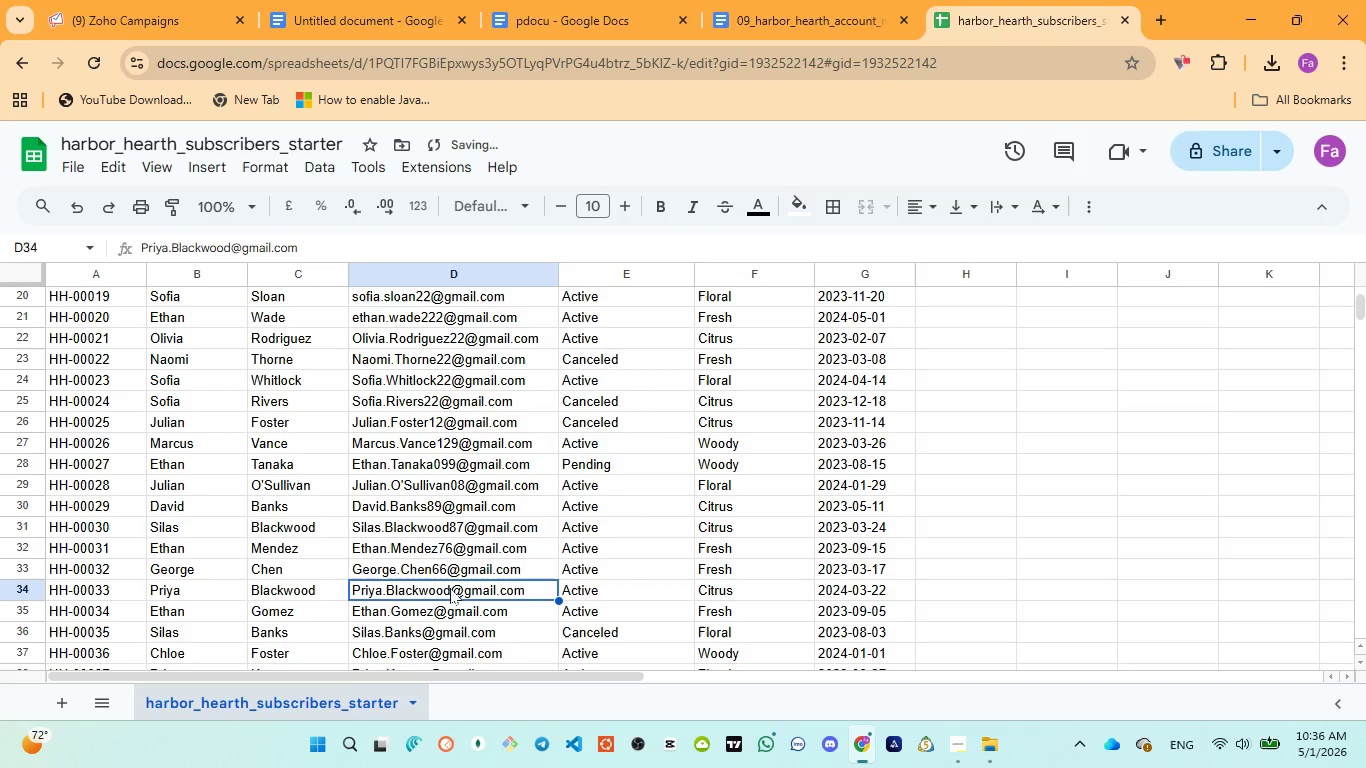 
double_click([451, 588])
 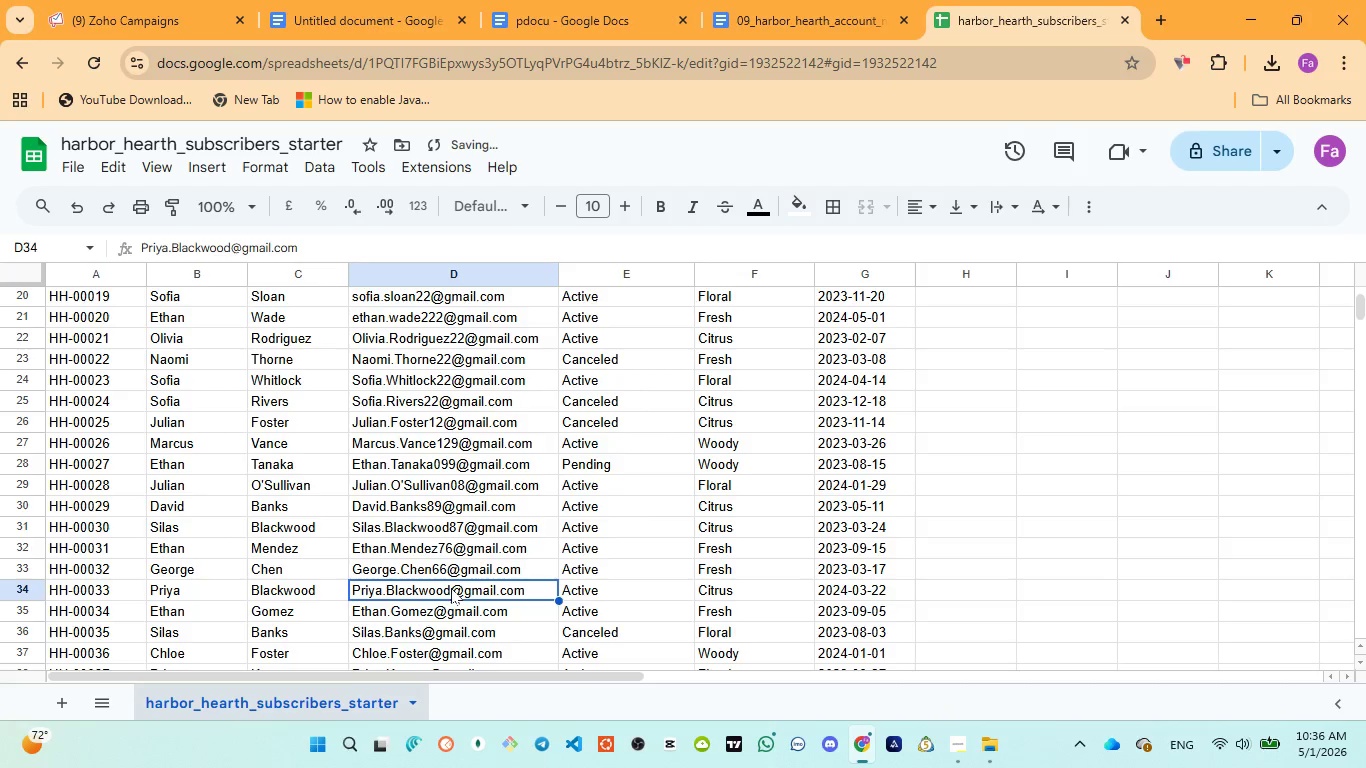 
triple_click([451, 588])
 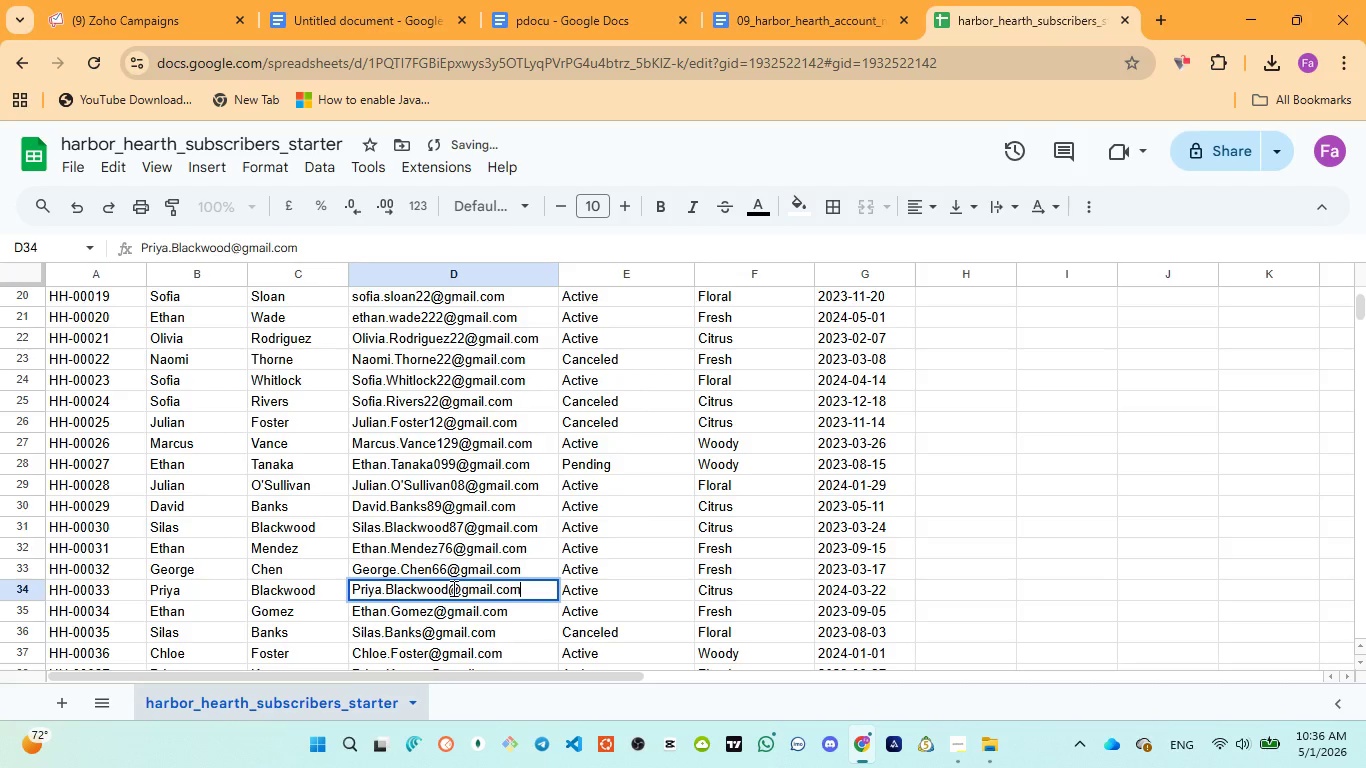 
left_click([452, 588])
 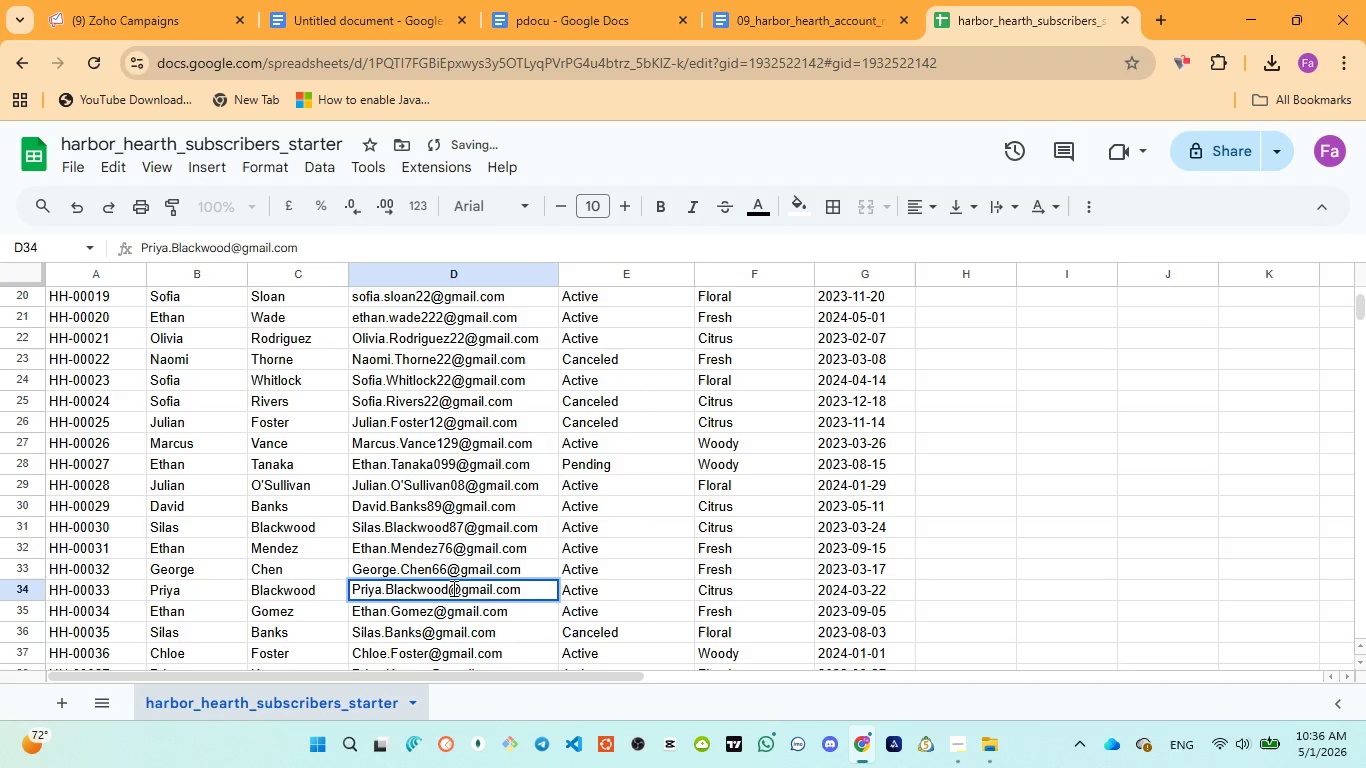 
type(45)
 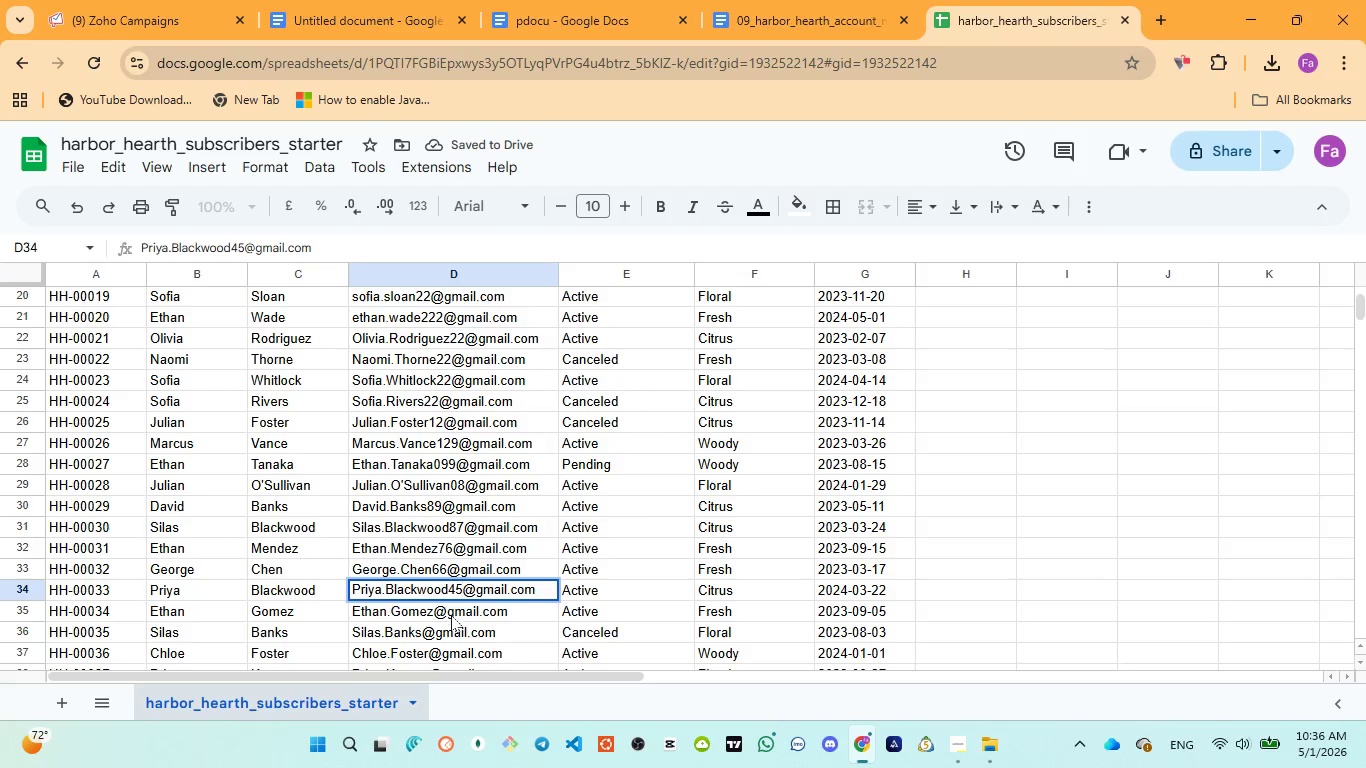 
left_click([446, 614])
 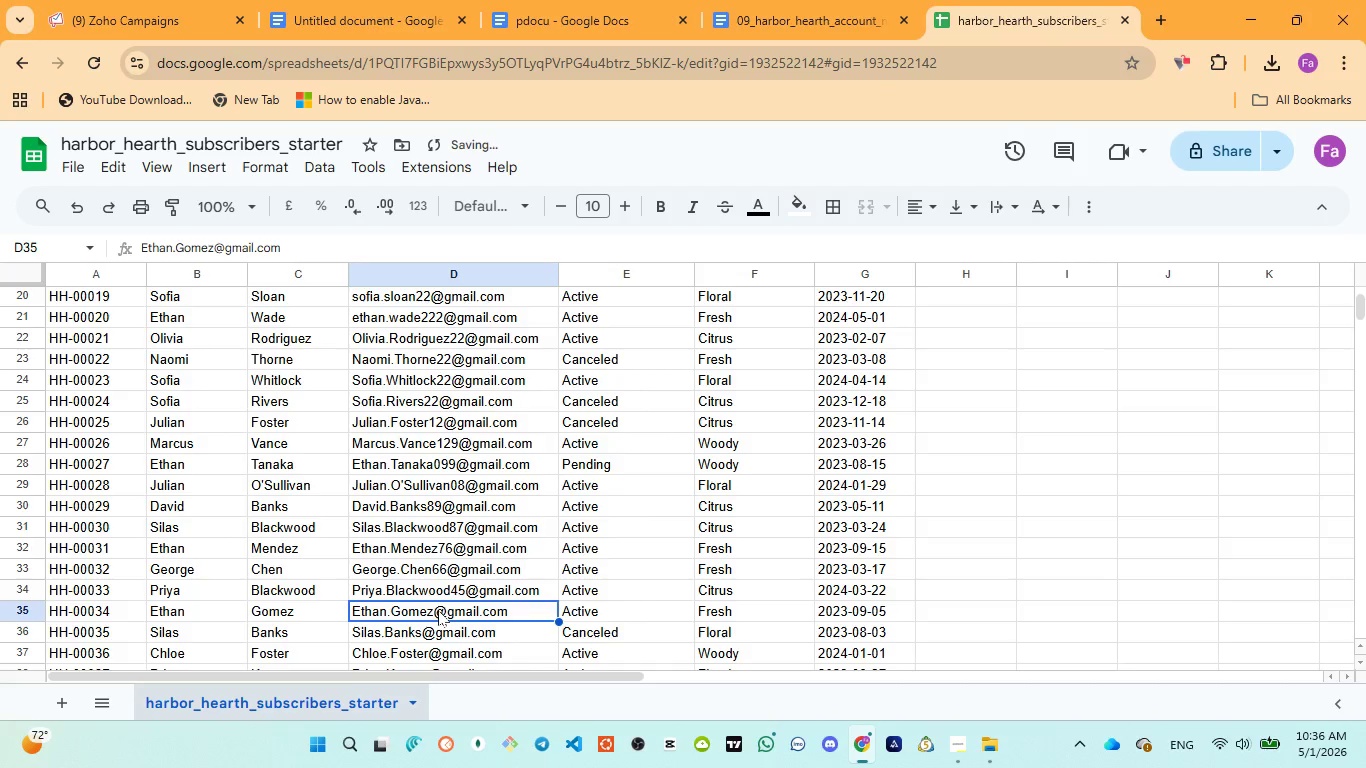 
double_click([438, 610])
 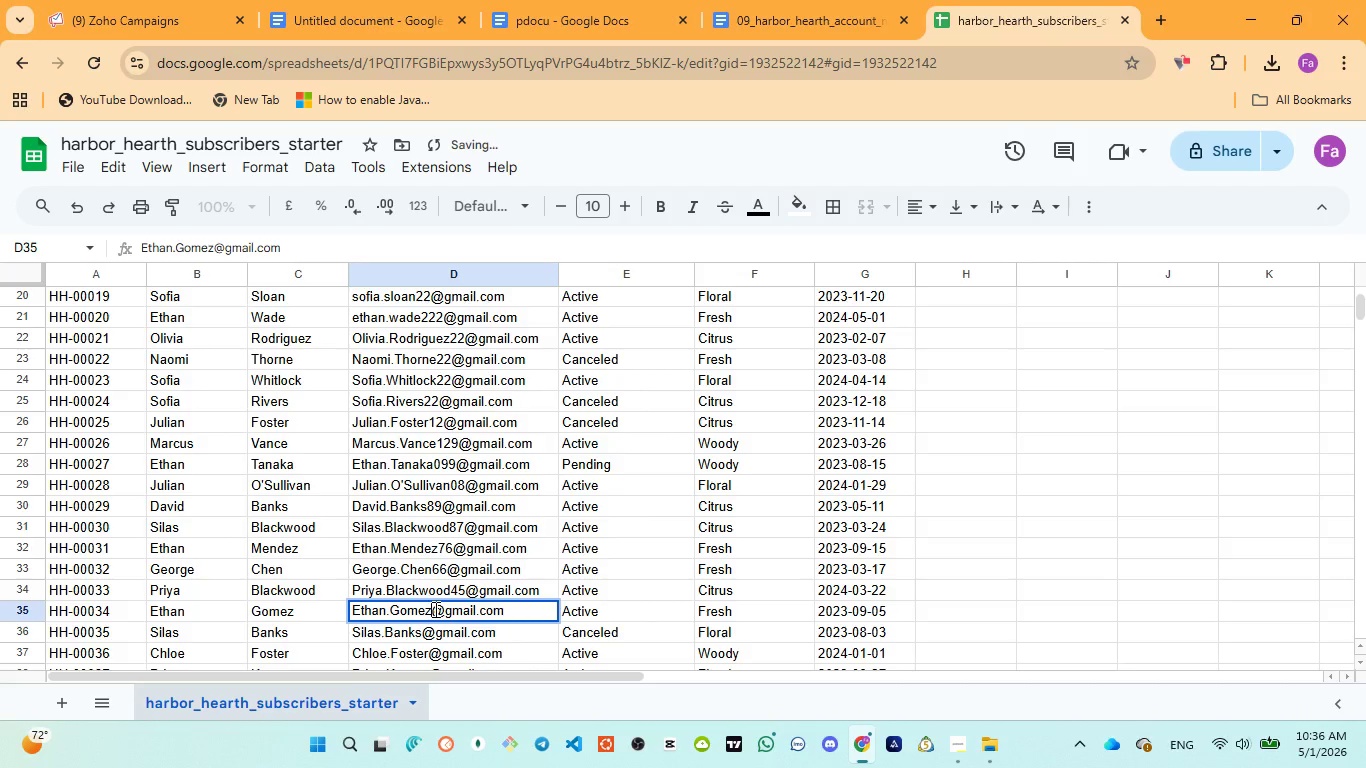 
left_click([434, 609])
 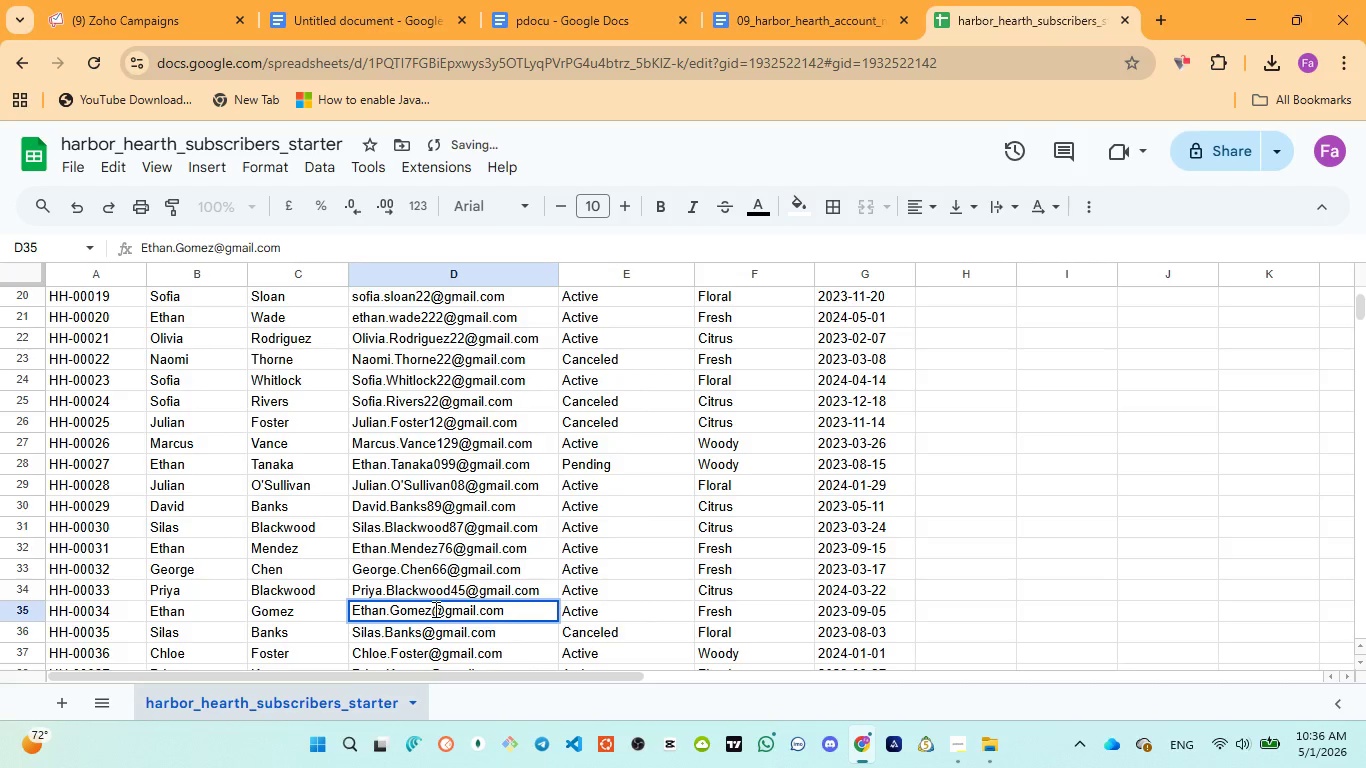 
type(76)
 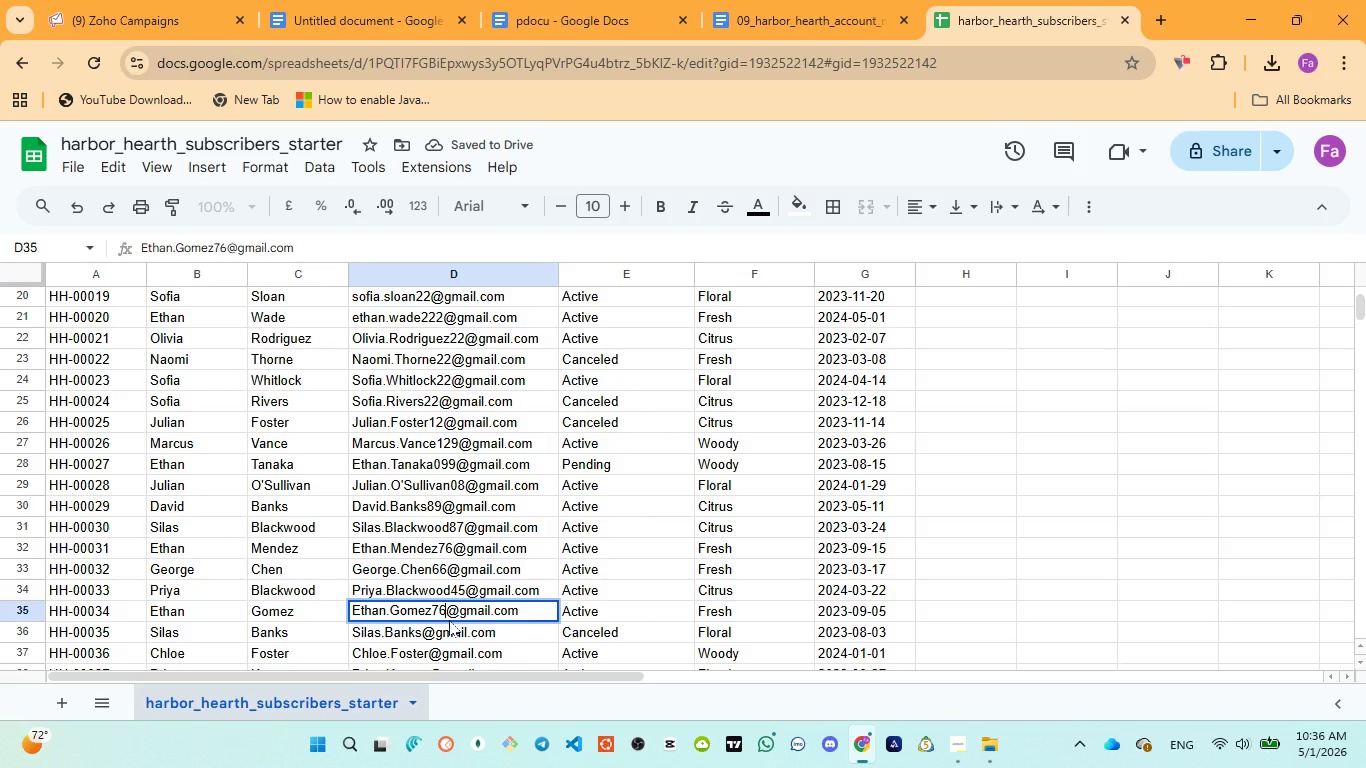 
left_click([449, 620])
 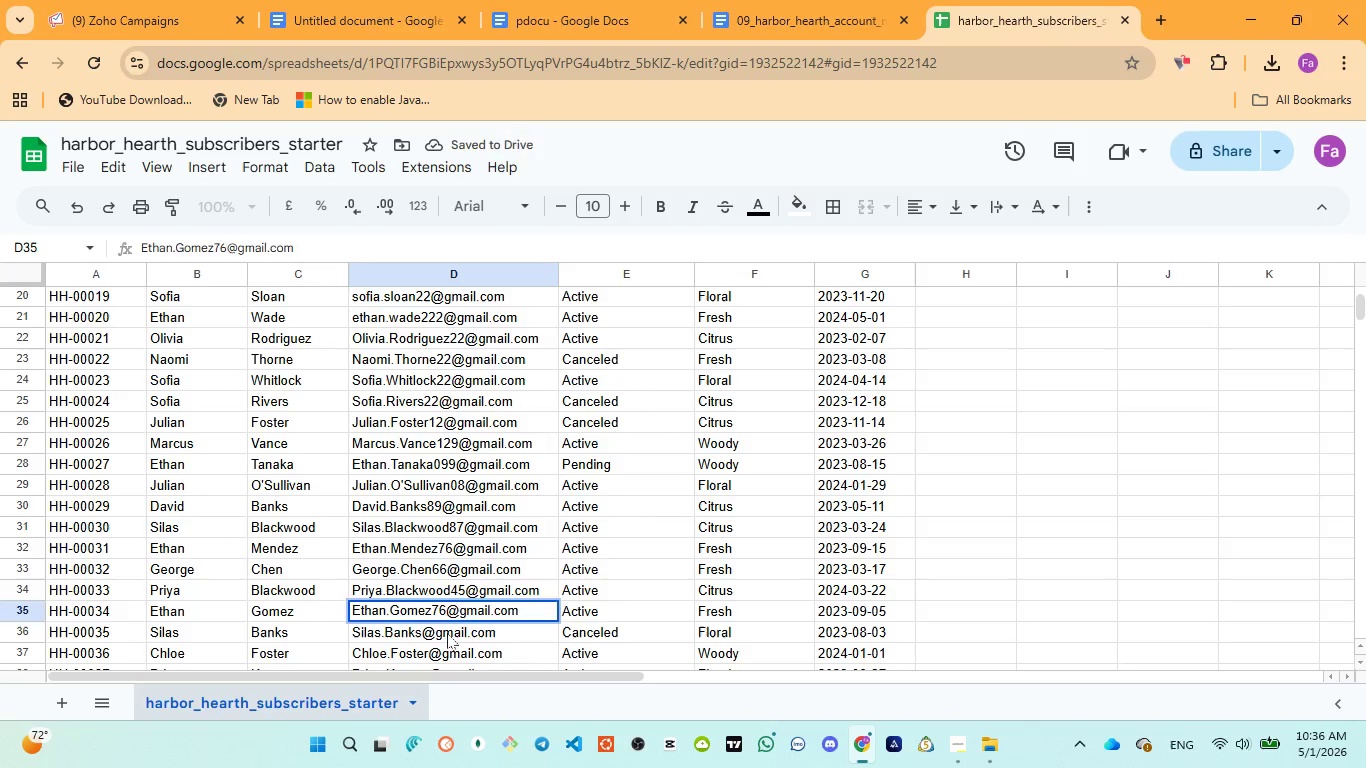 
left_click([447, 633])
 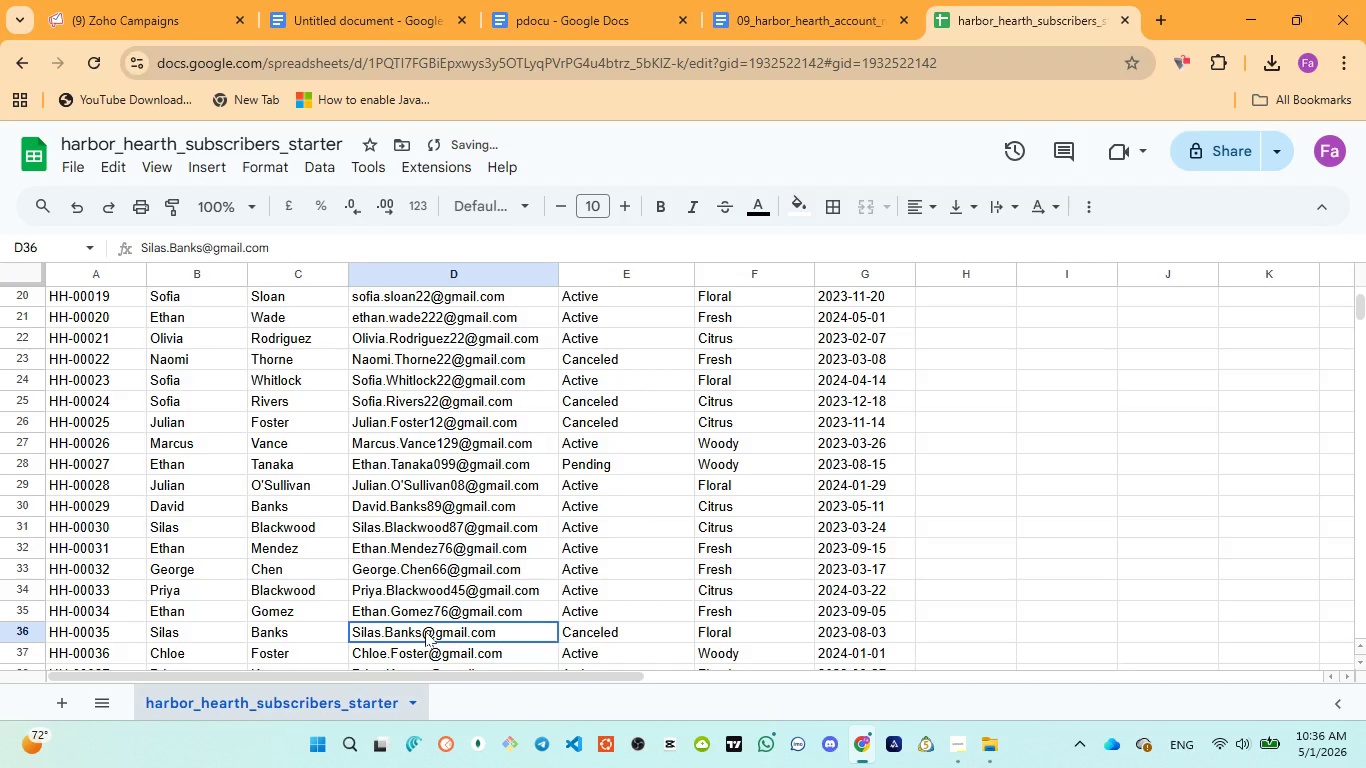 
double_click([425, 631])
 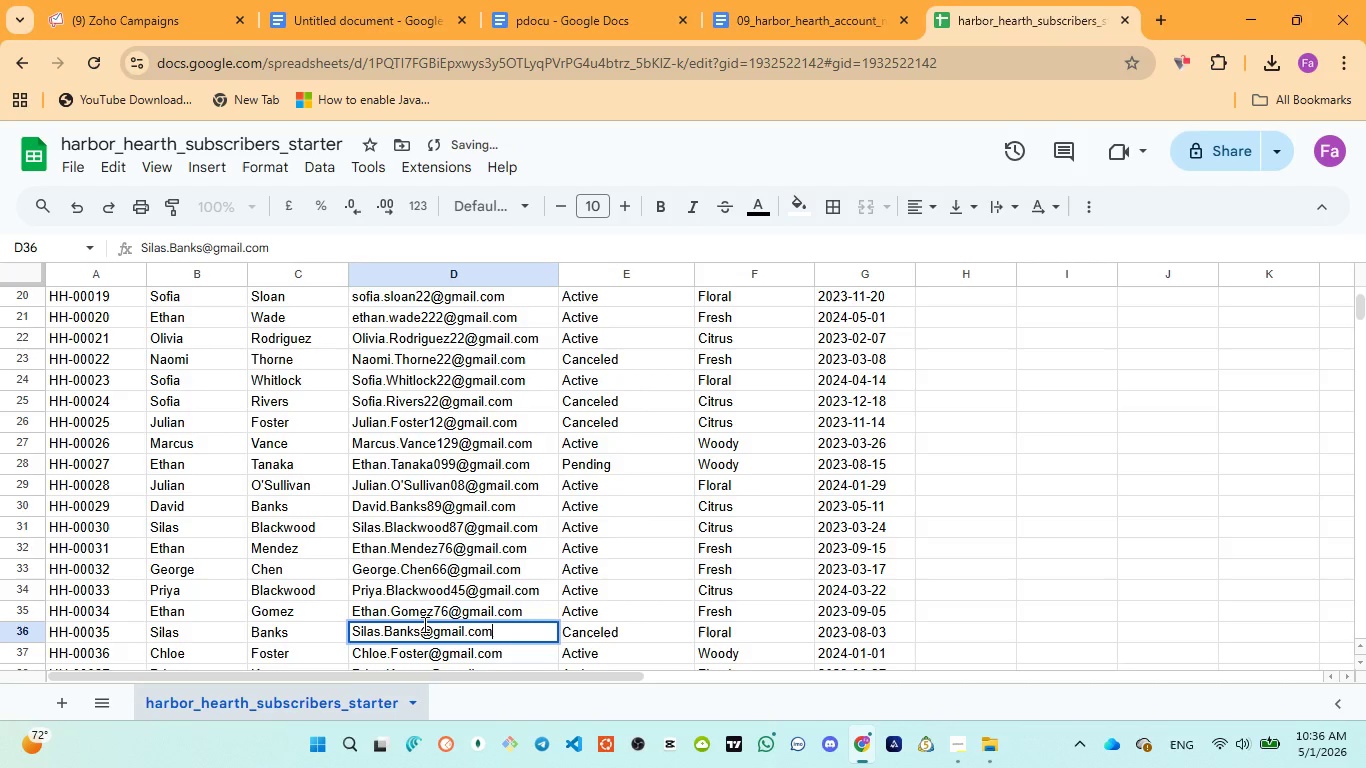 
left_click([423, 624])
 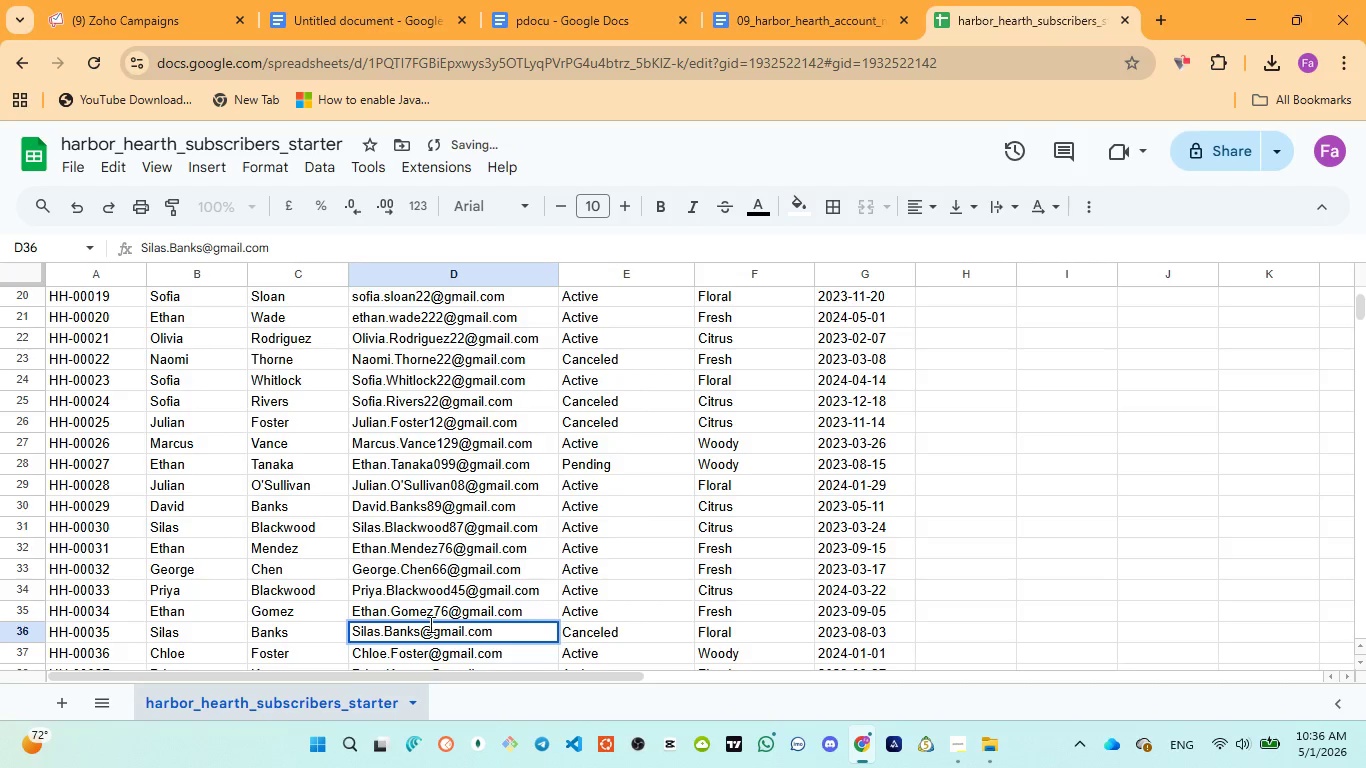 
type(87)
 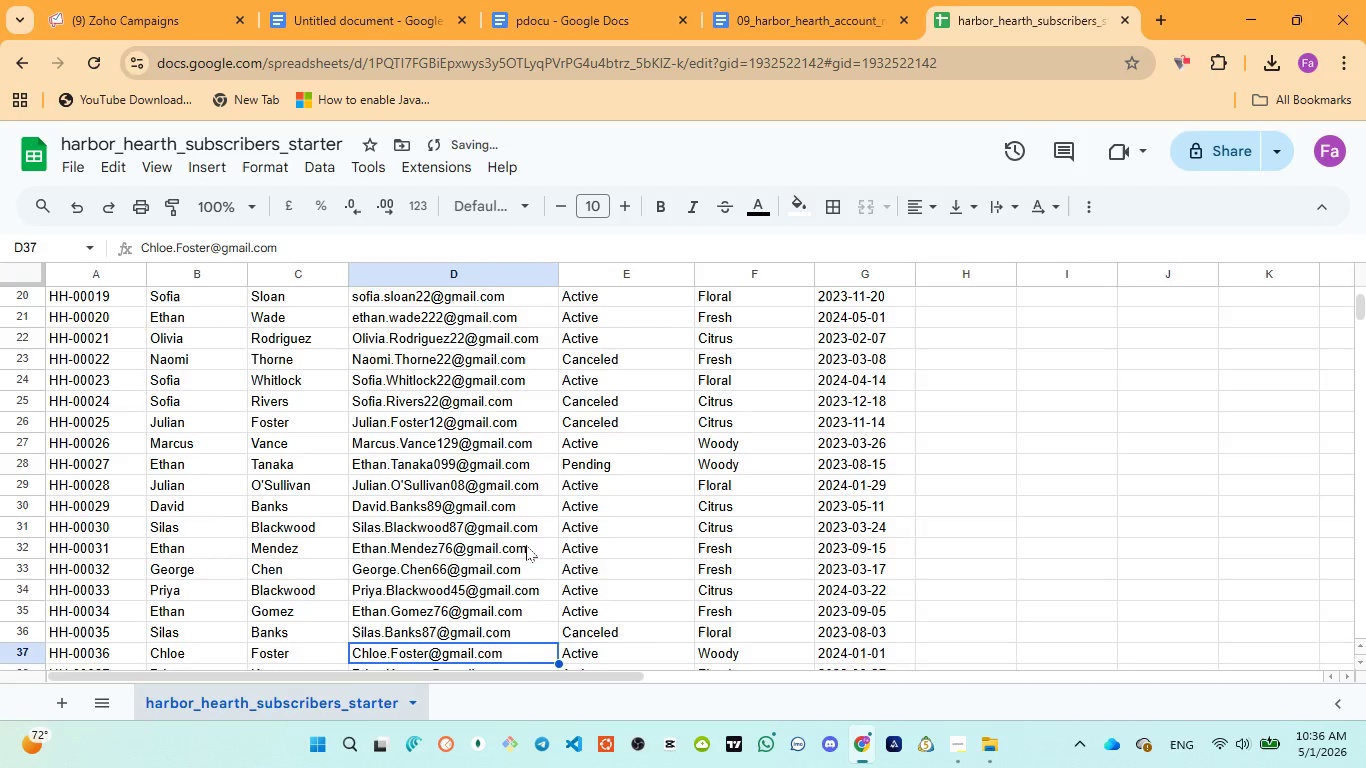 
scroll: coordinate [528, 540], scroll_direction: down, amount: 2.0
 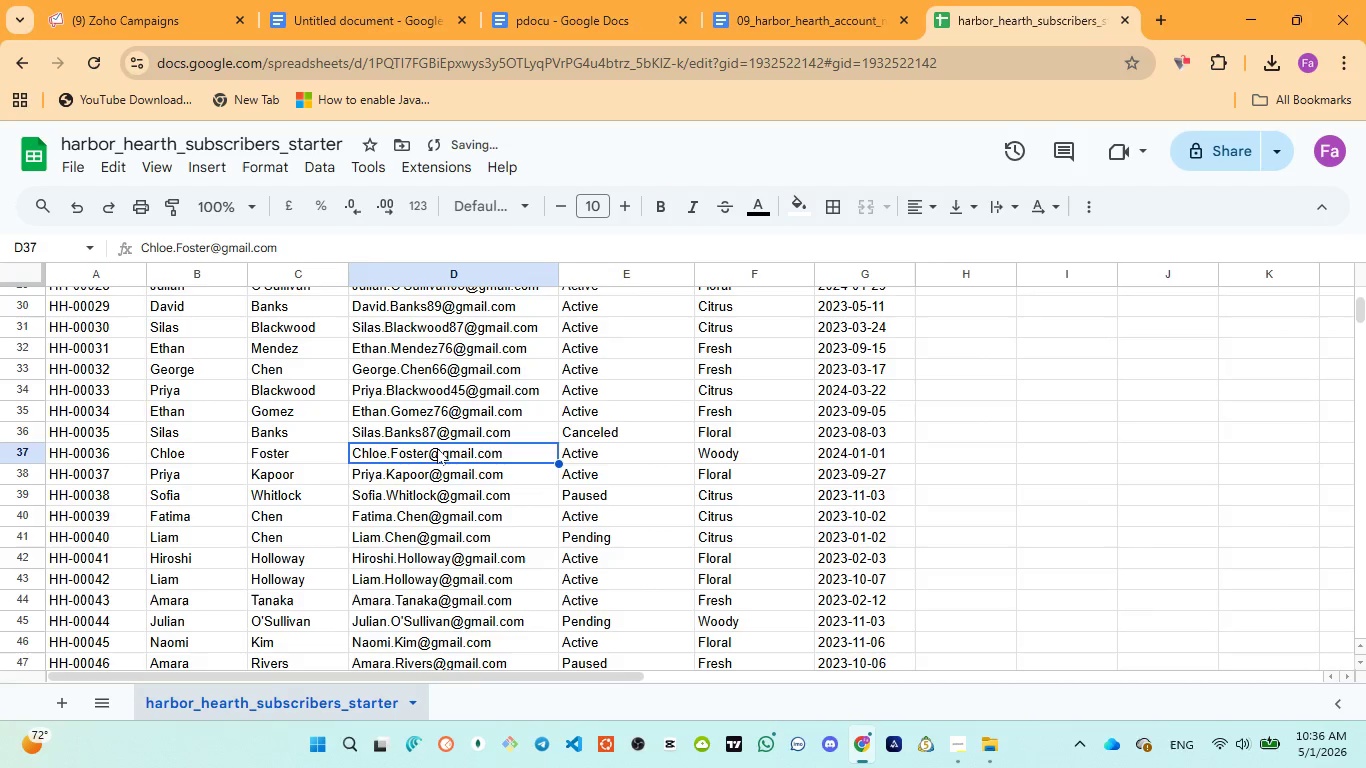 
left_click([437, 447])
 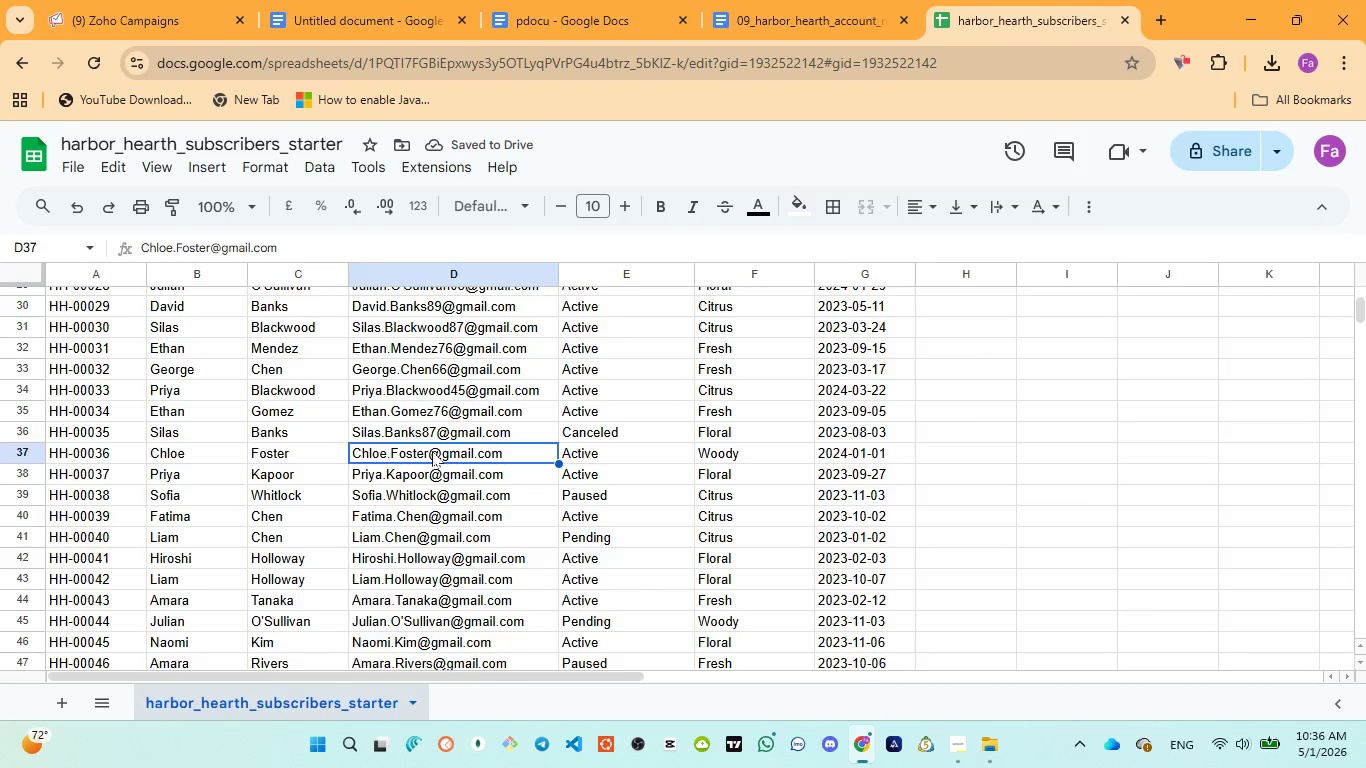 
double_click([431, 451])
 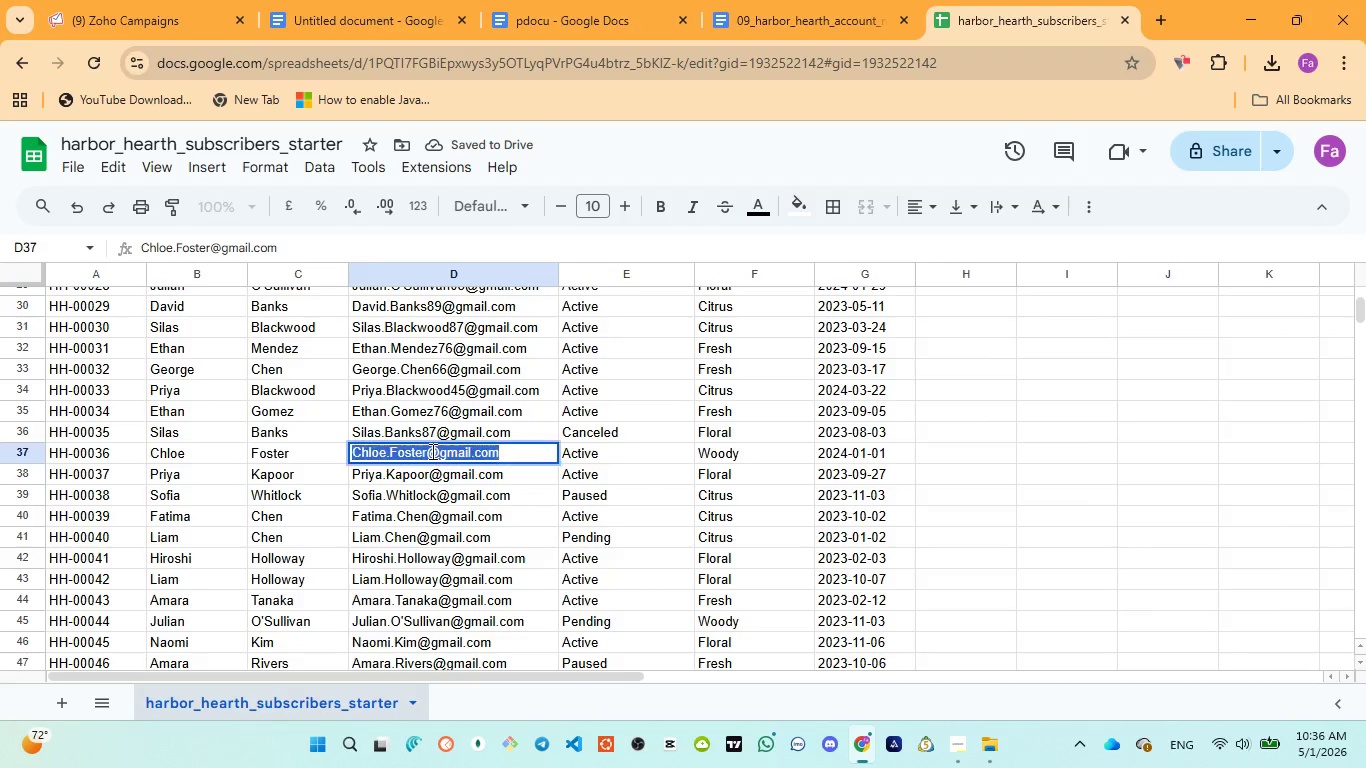 
triple_click([431, 451])
 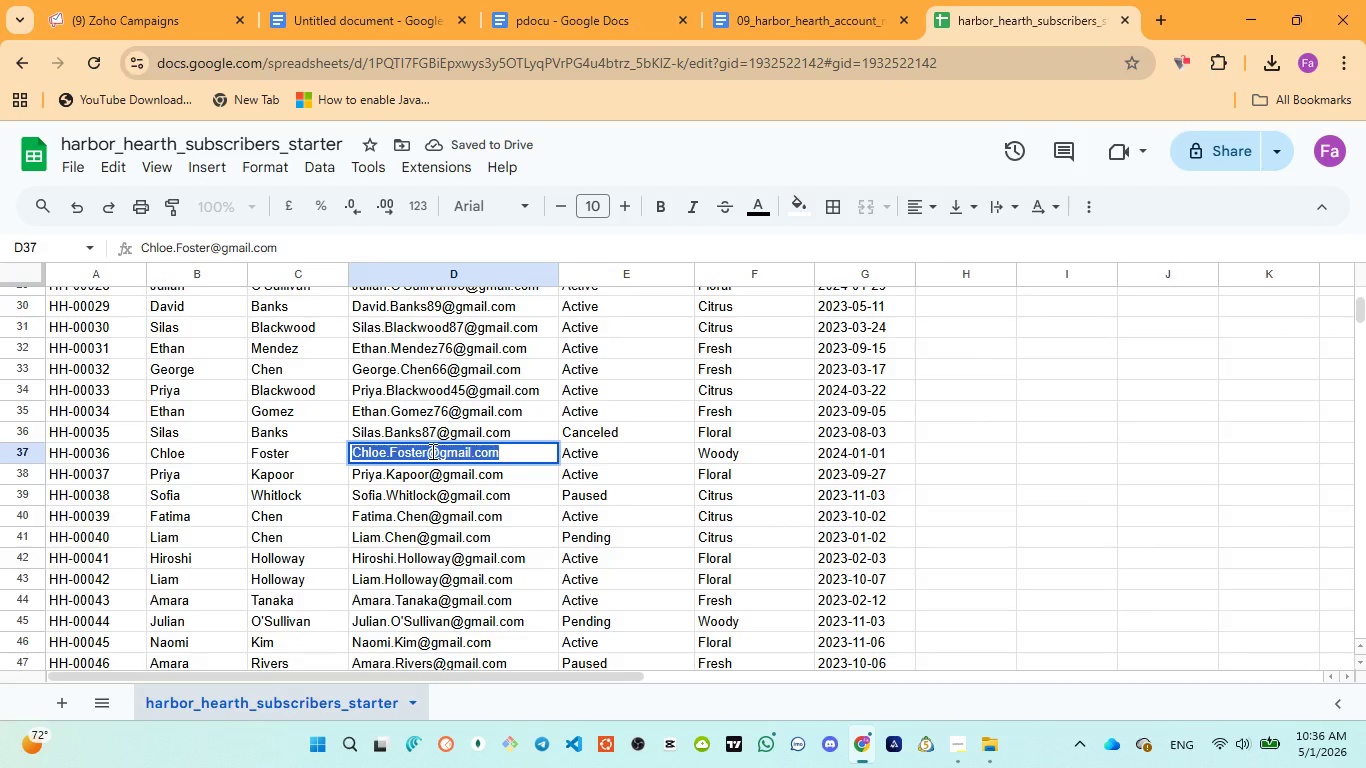 
triple_click([431, 451])
 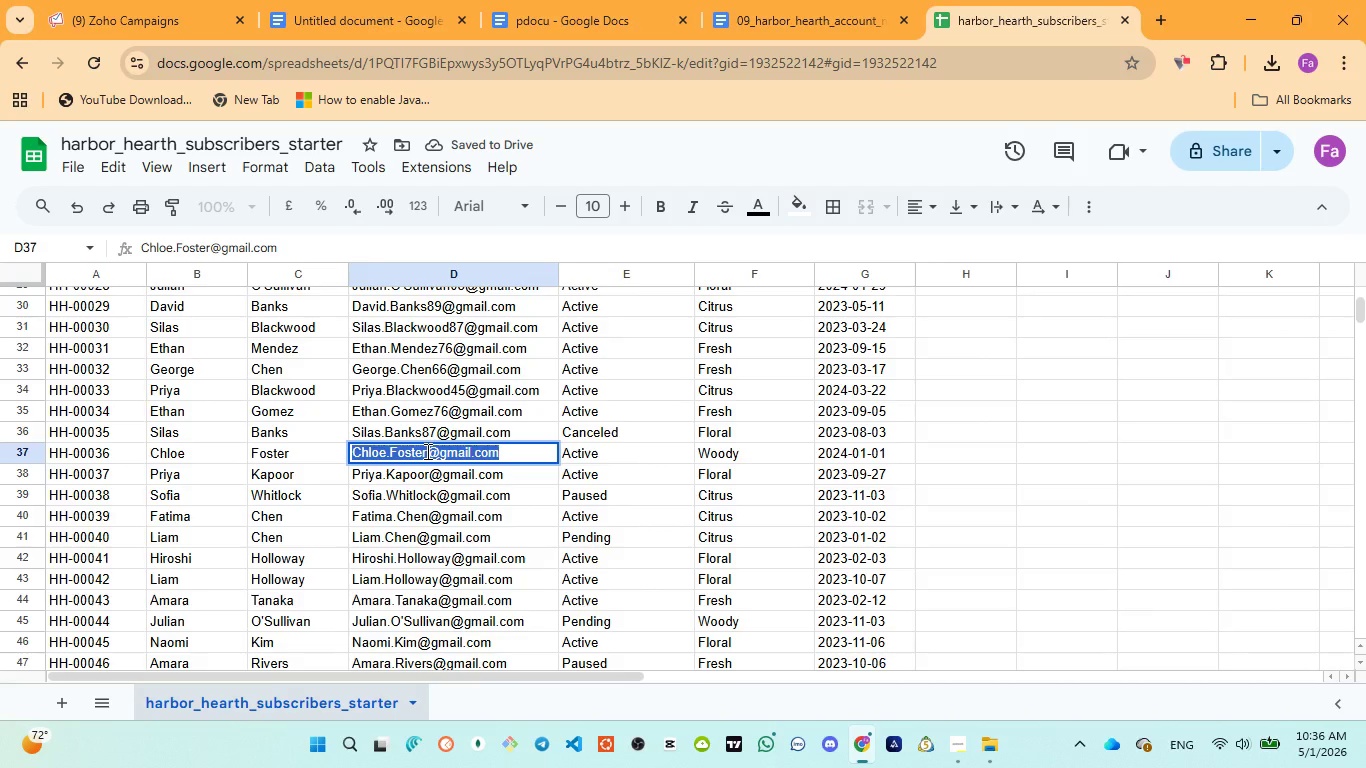 
left_click([426, 451])
 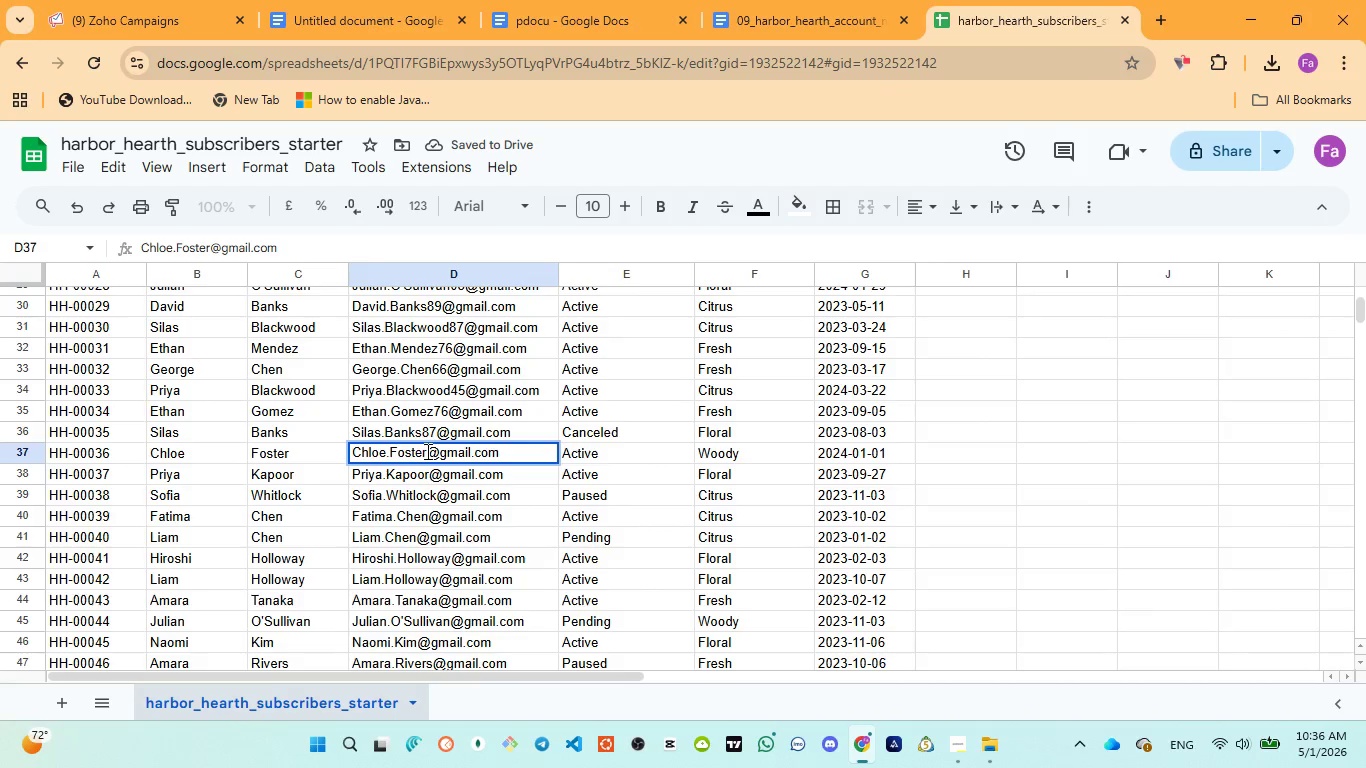 
type(88)
 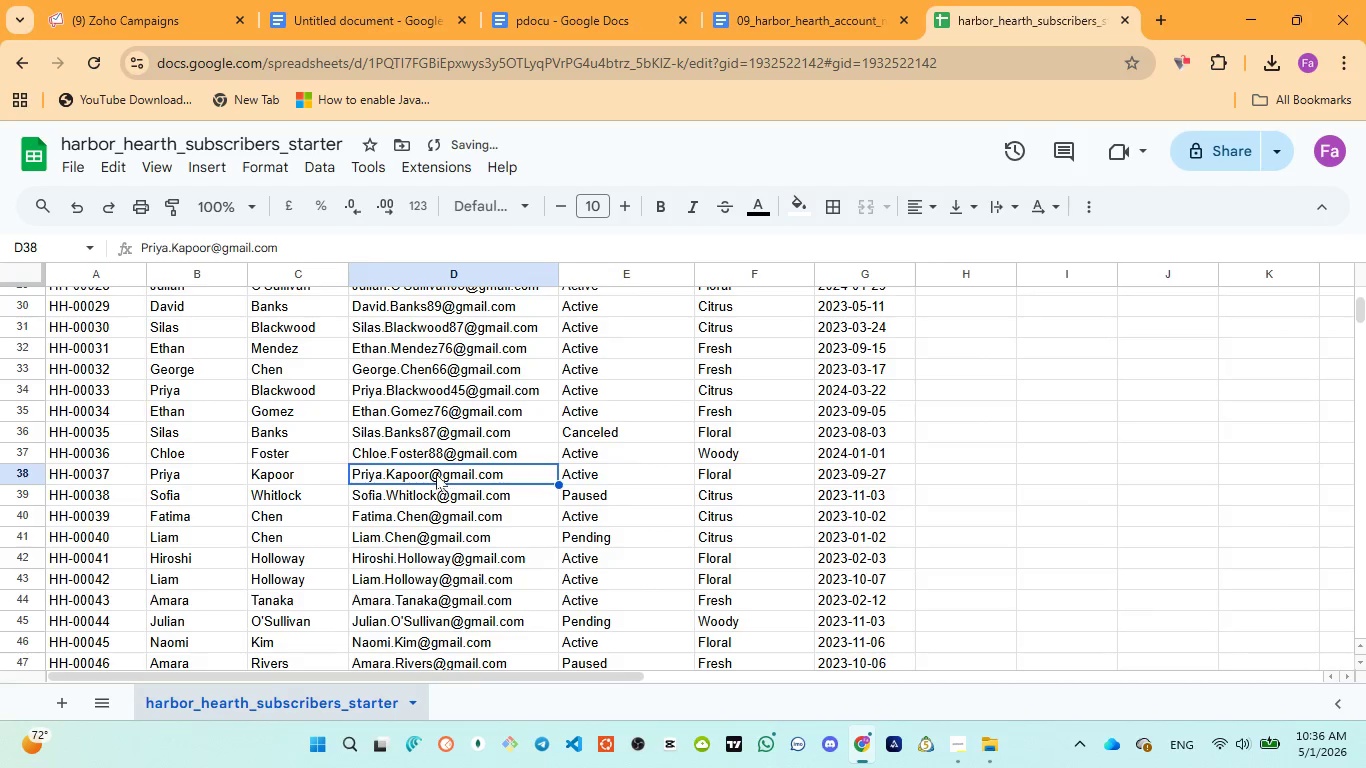 
double_click([433, 471])
 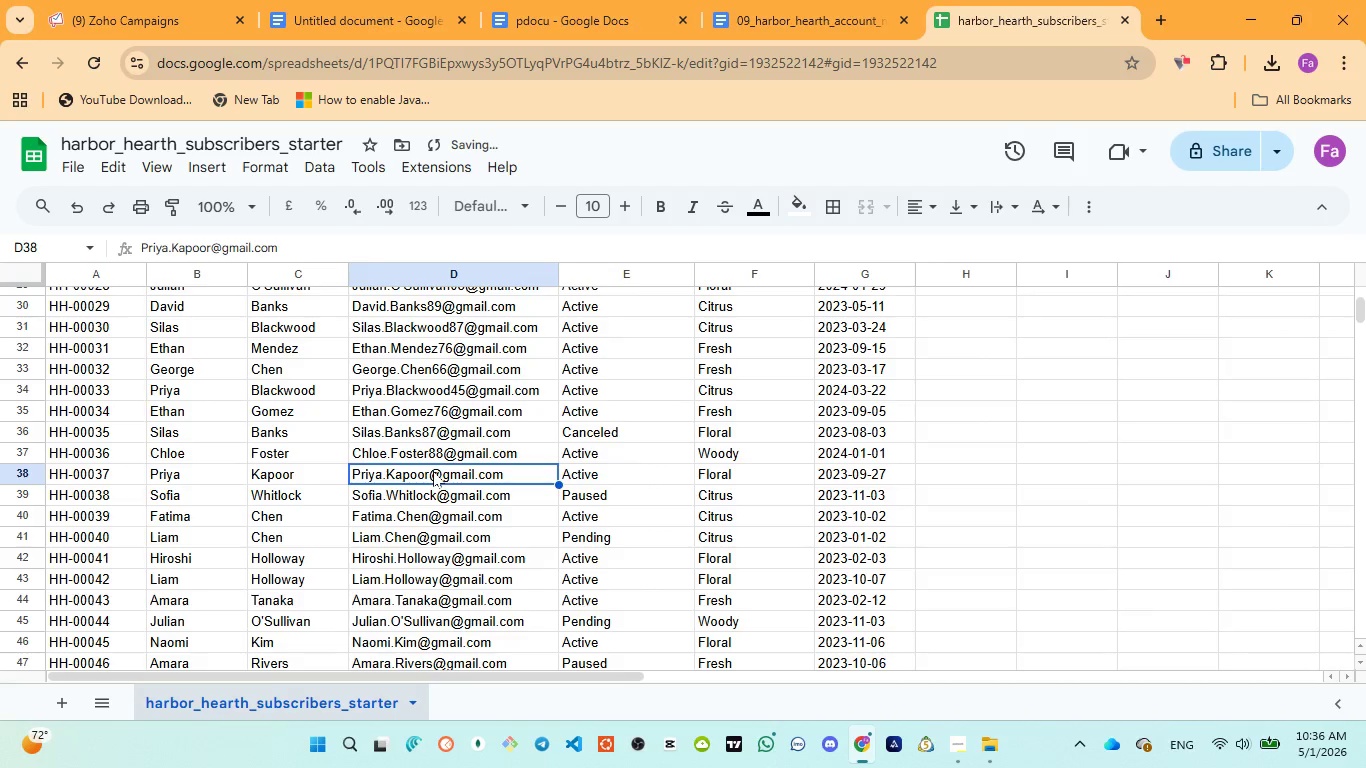 
triple_click([433, 471])
 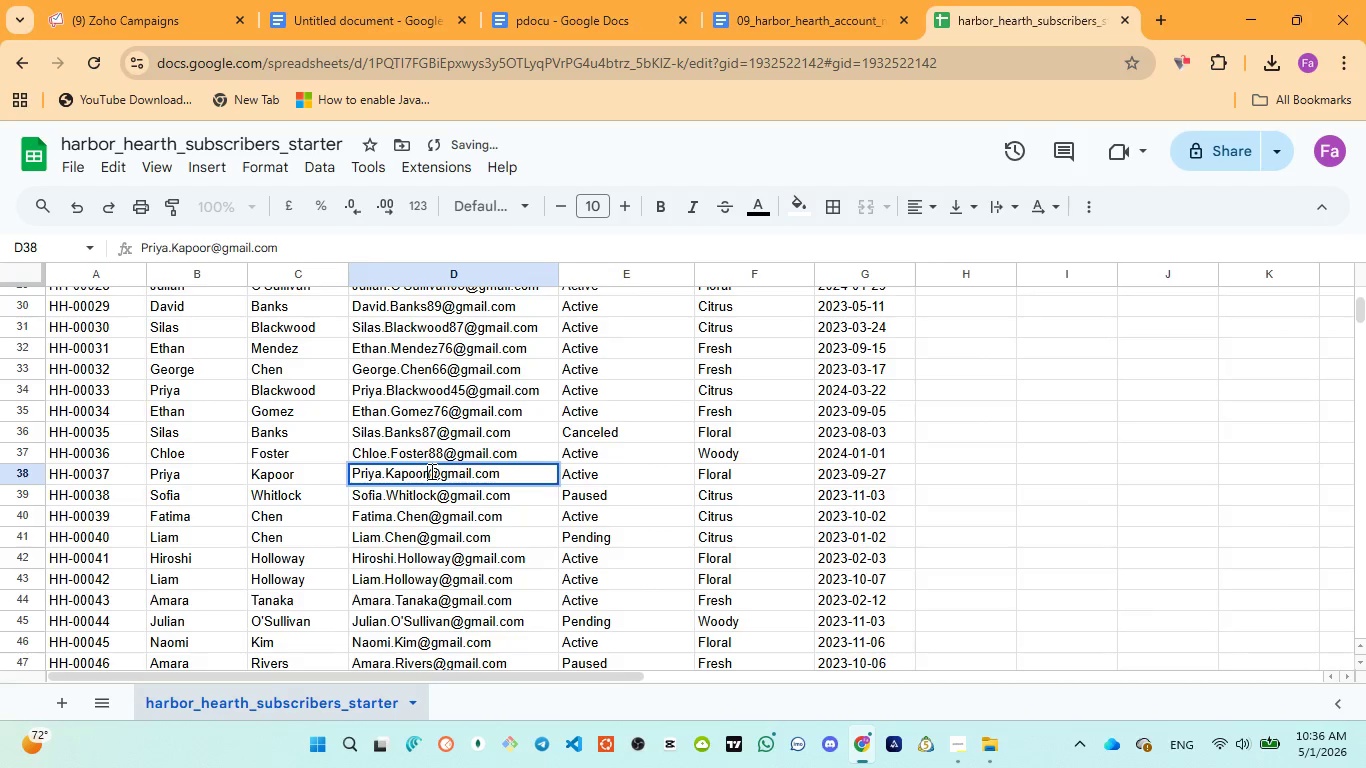 
triple_click([430, 471])
 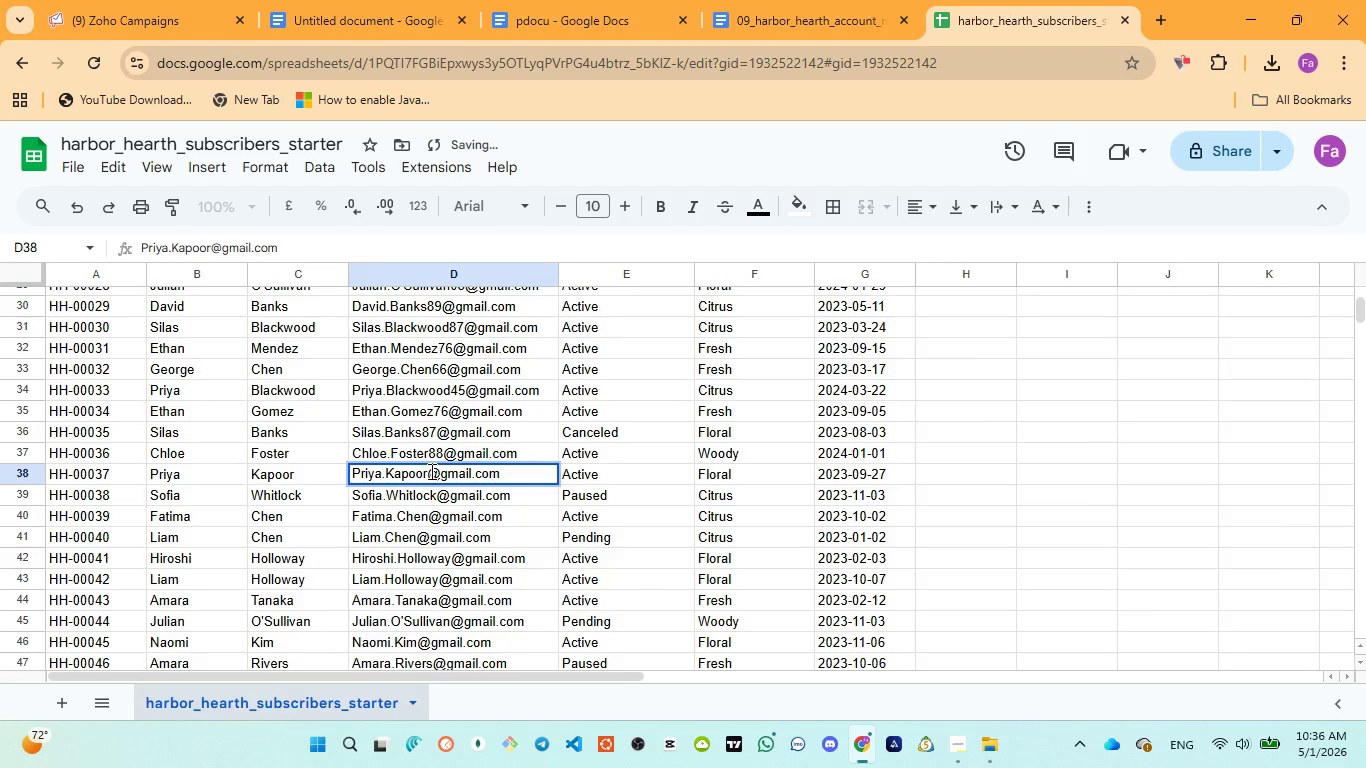 
type(78)
 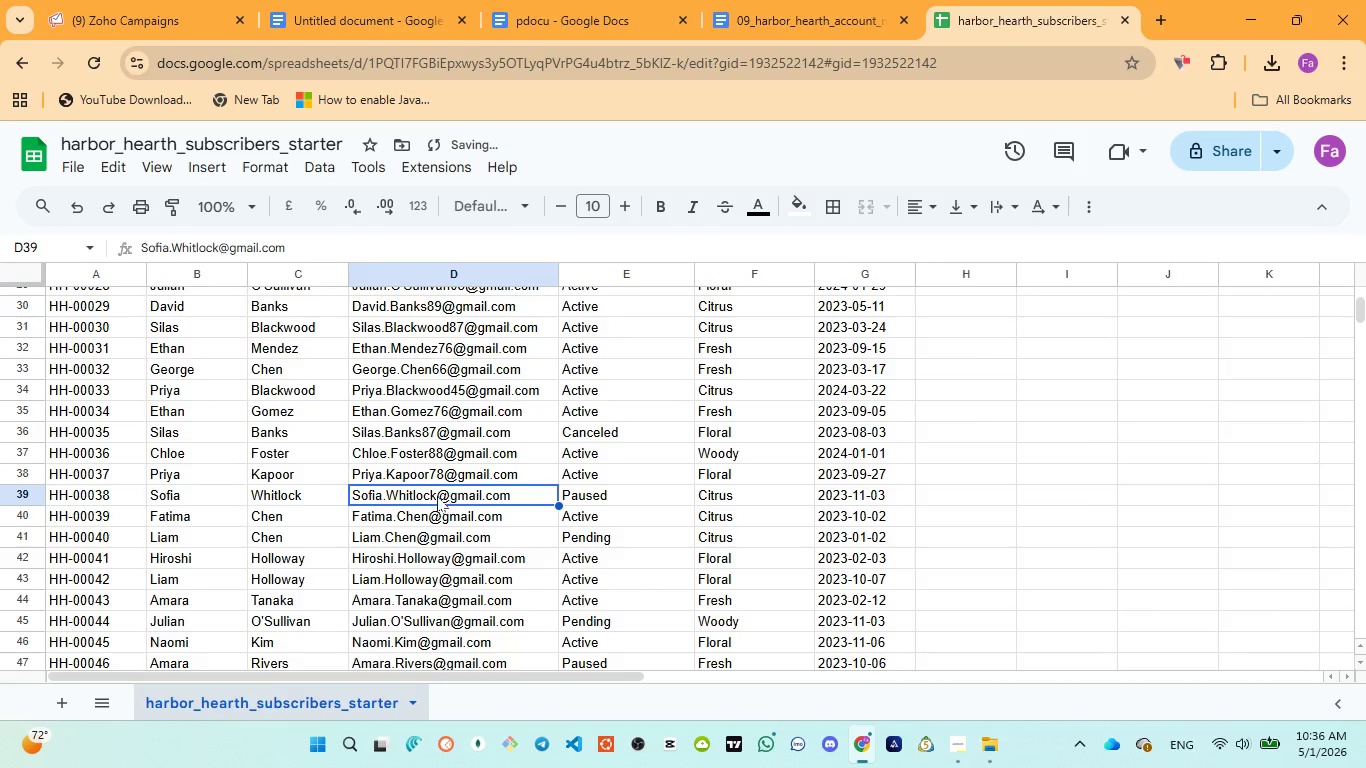 
double_click([437, 496])
 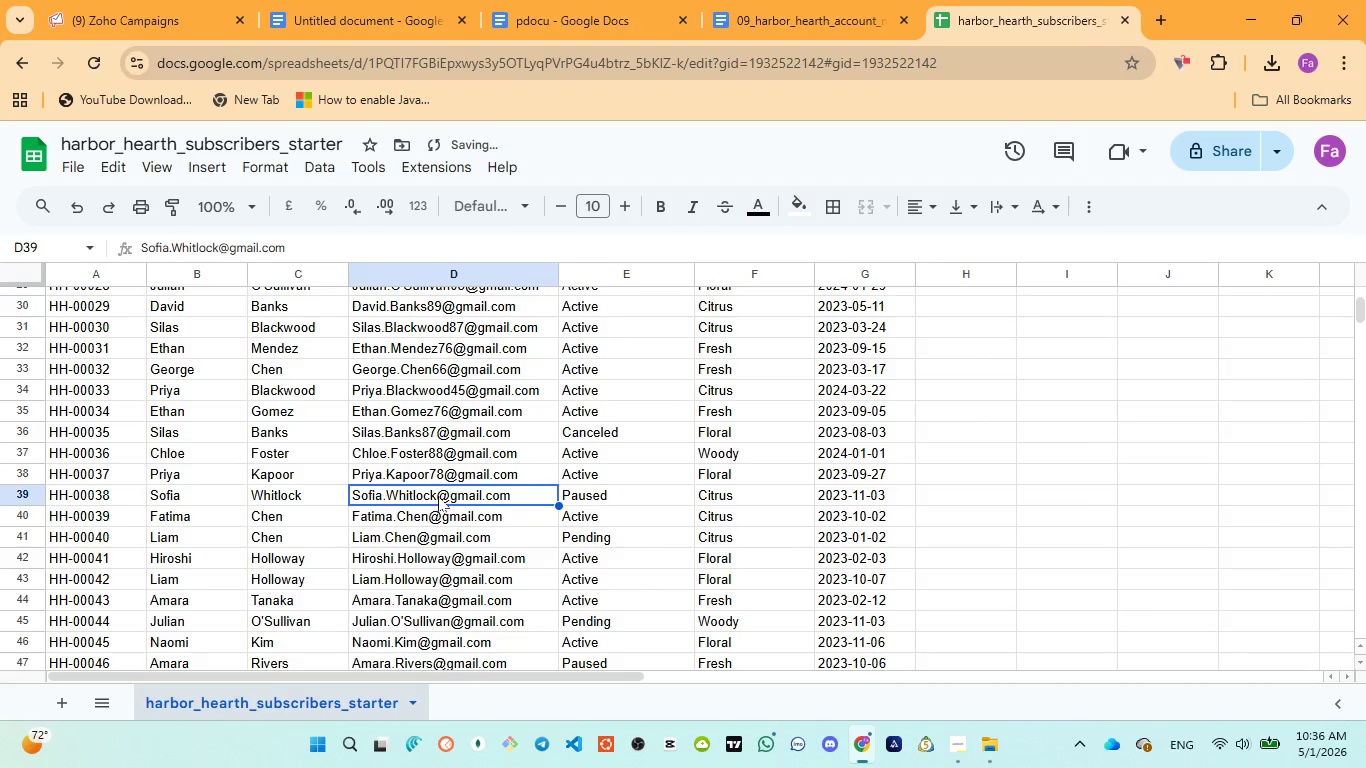 
triple_click([438, 496])
 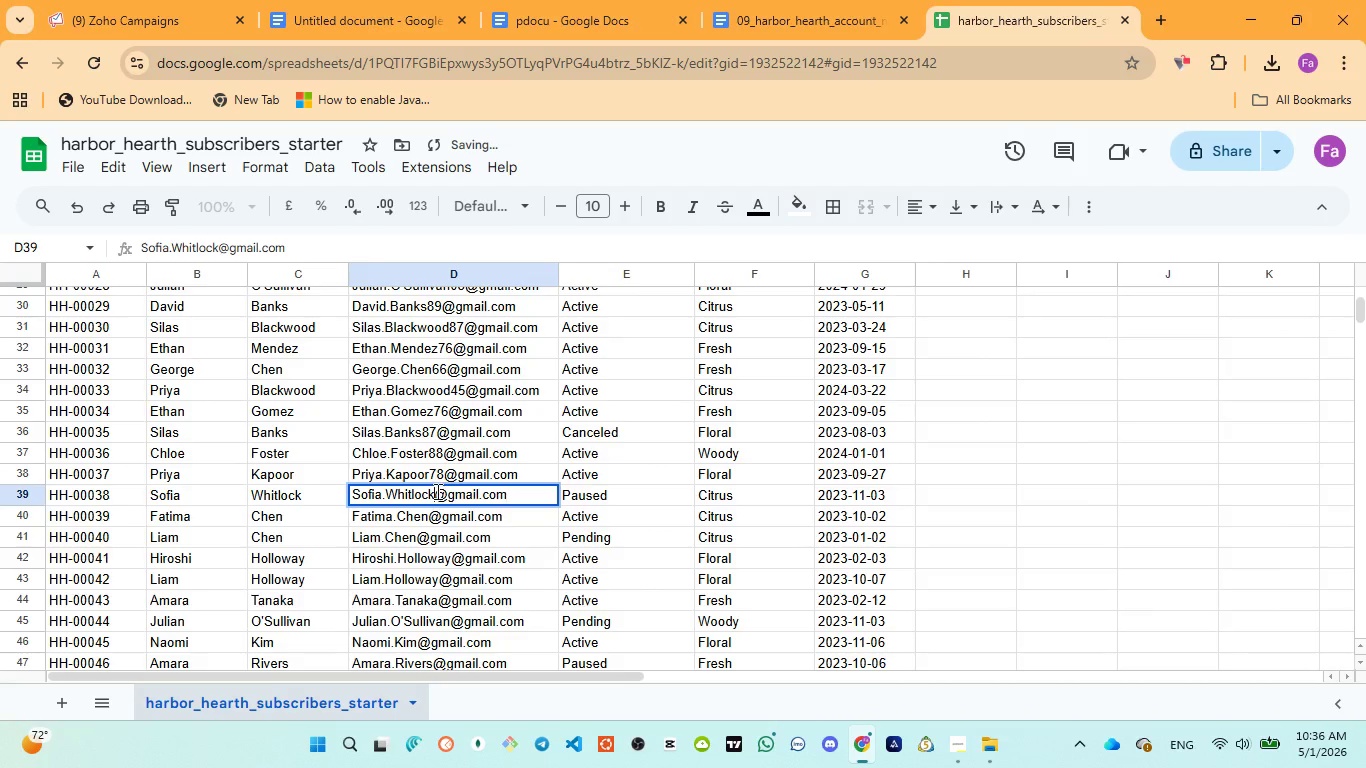 
triple_click([436, 491])
 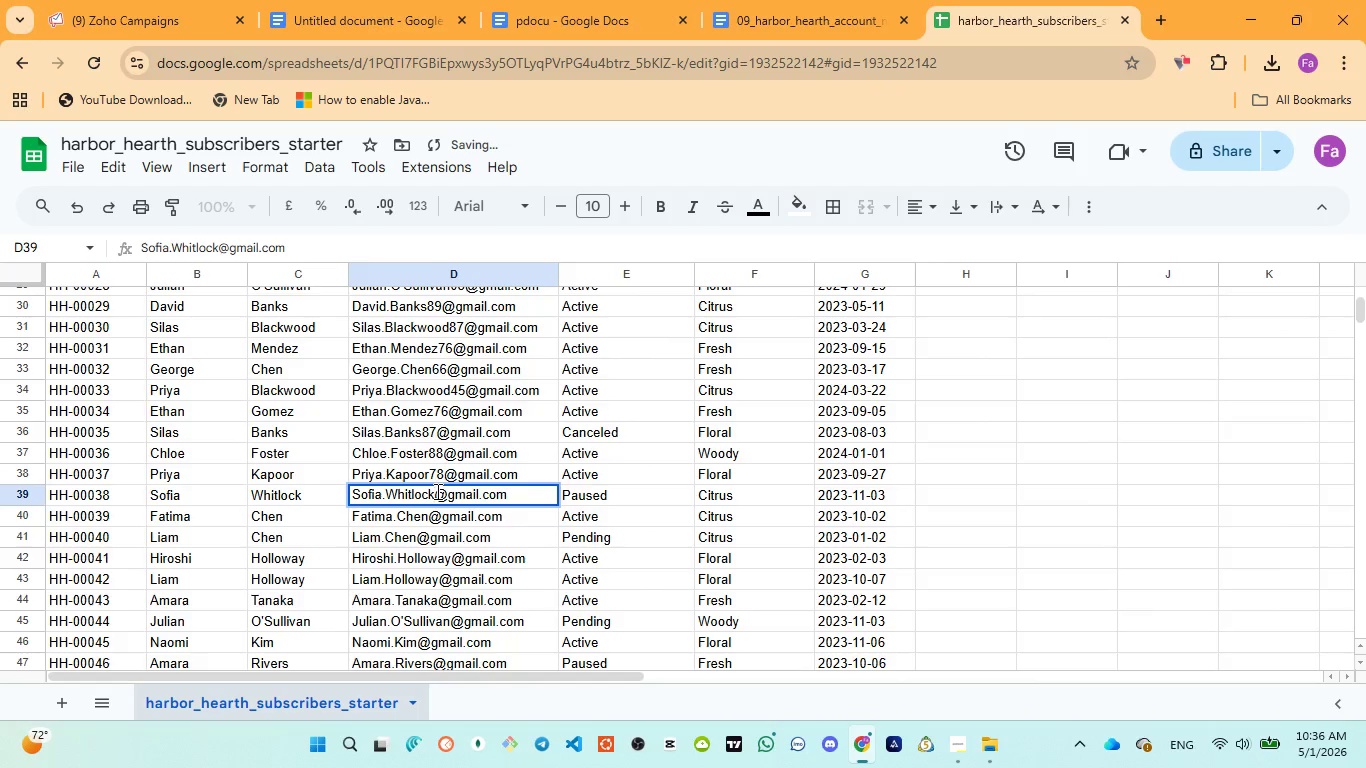 
type(98)
 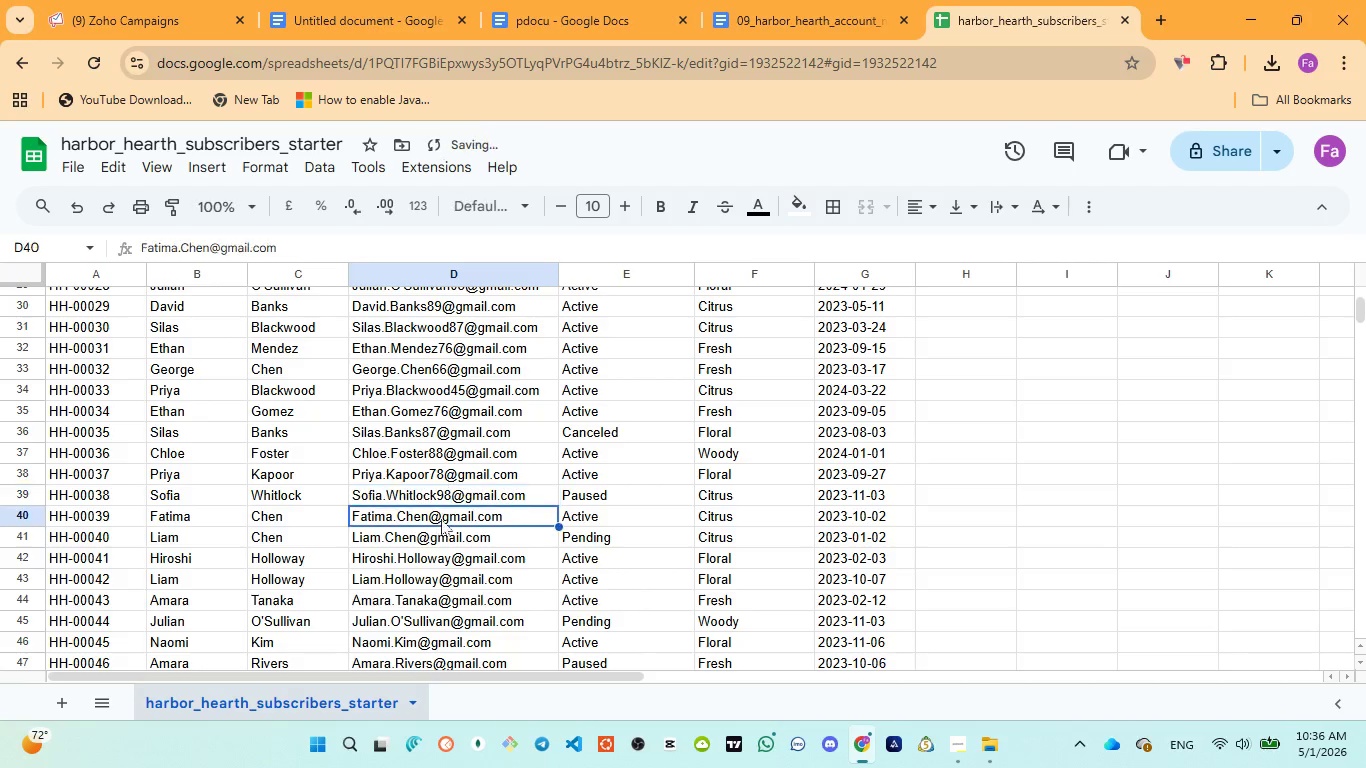 
double_click([444, 519])
 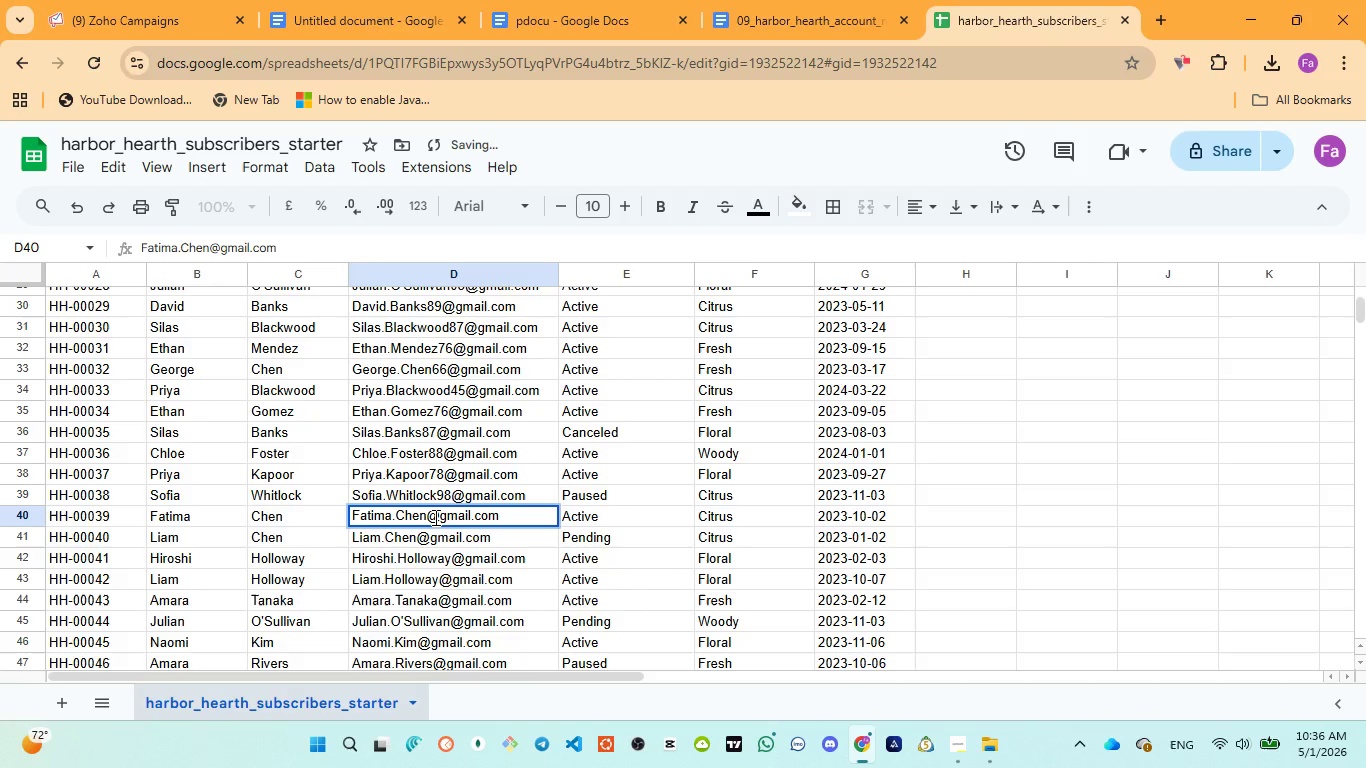 
type(887)
 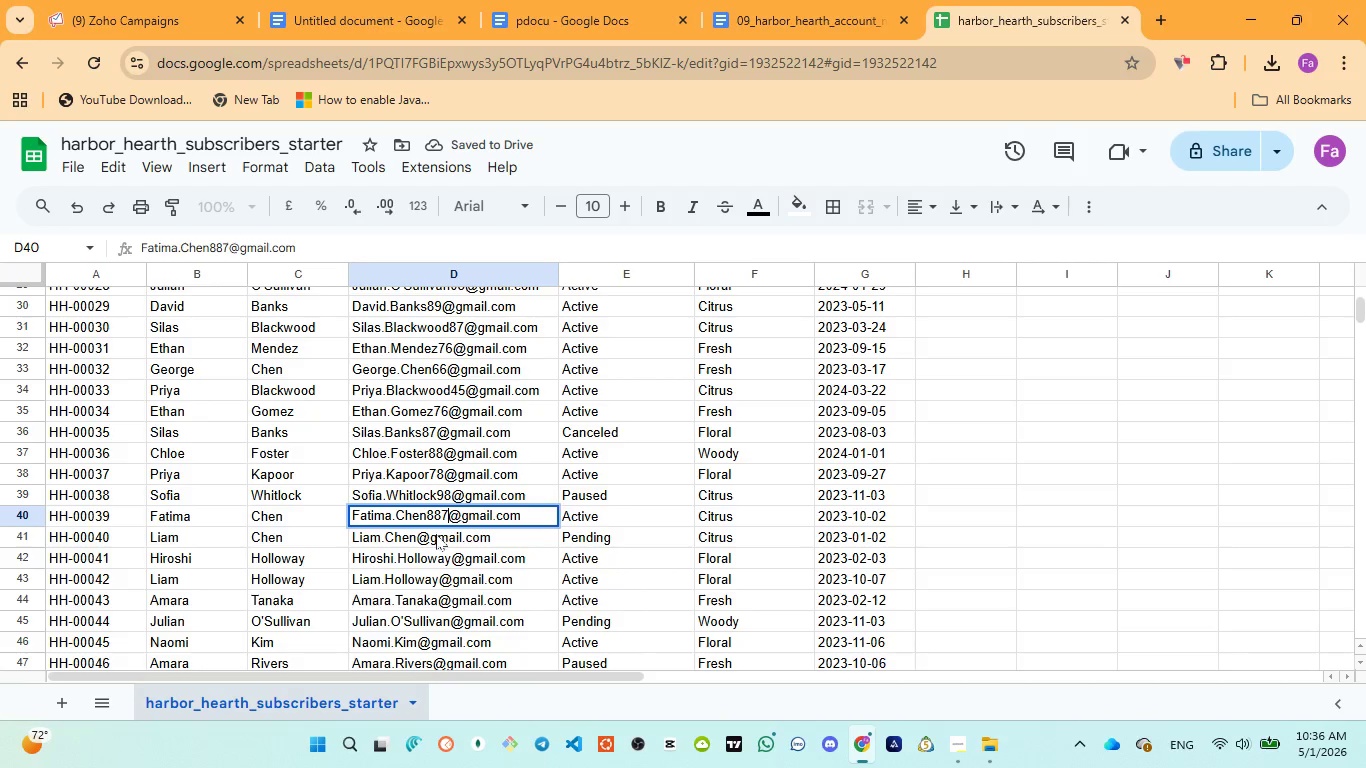 
left_click([436, 537])
 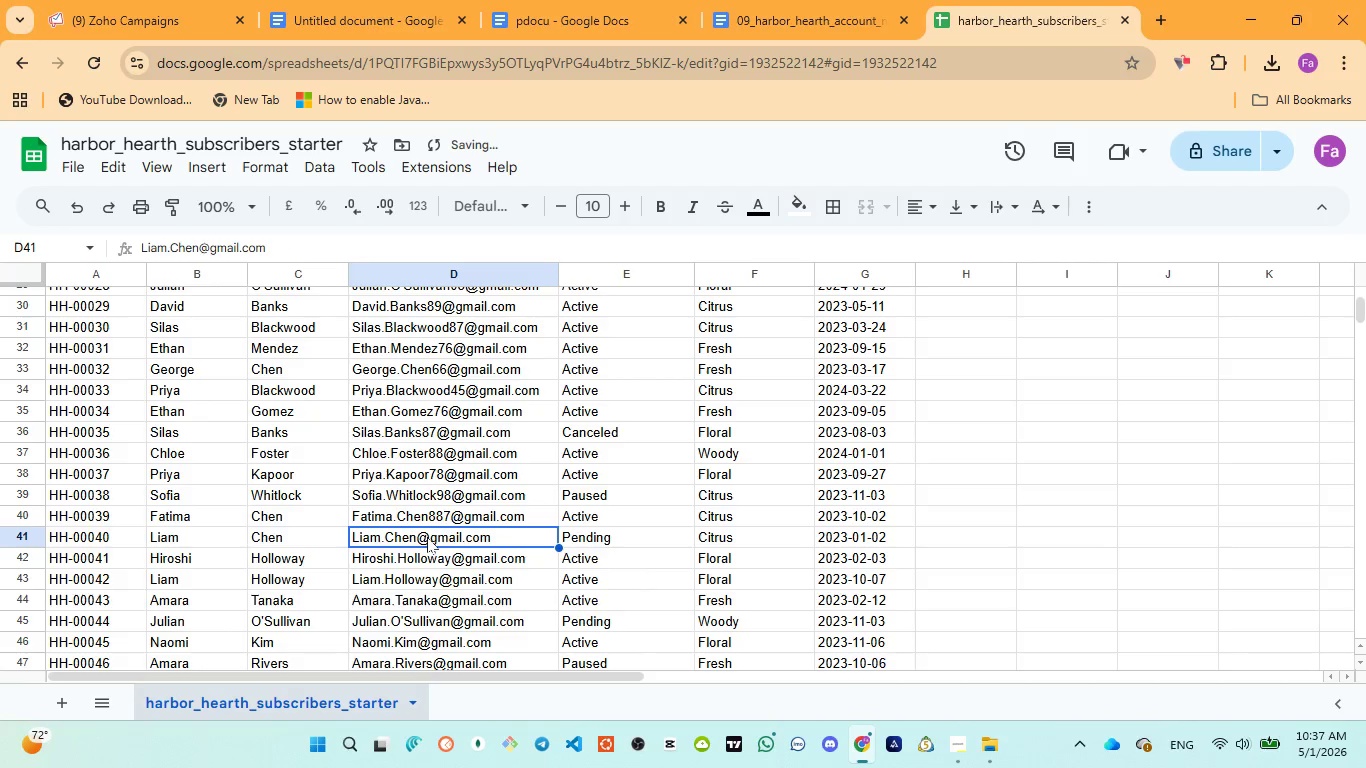 
double_click([427, 537])
 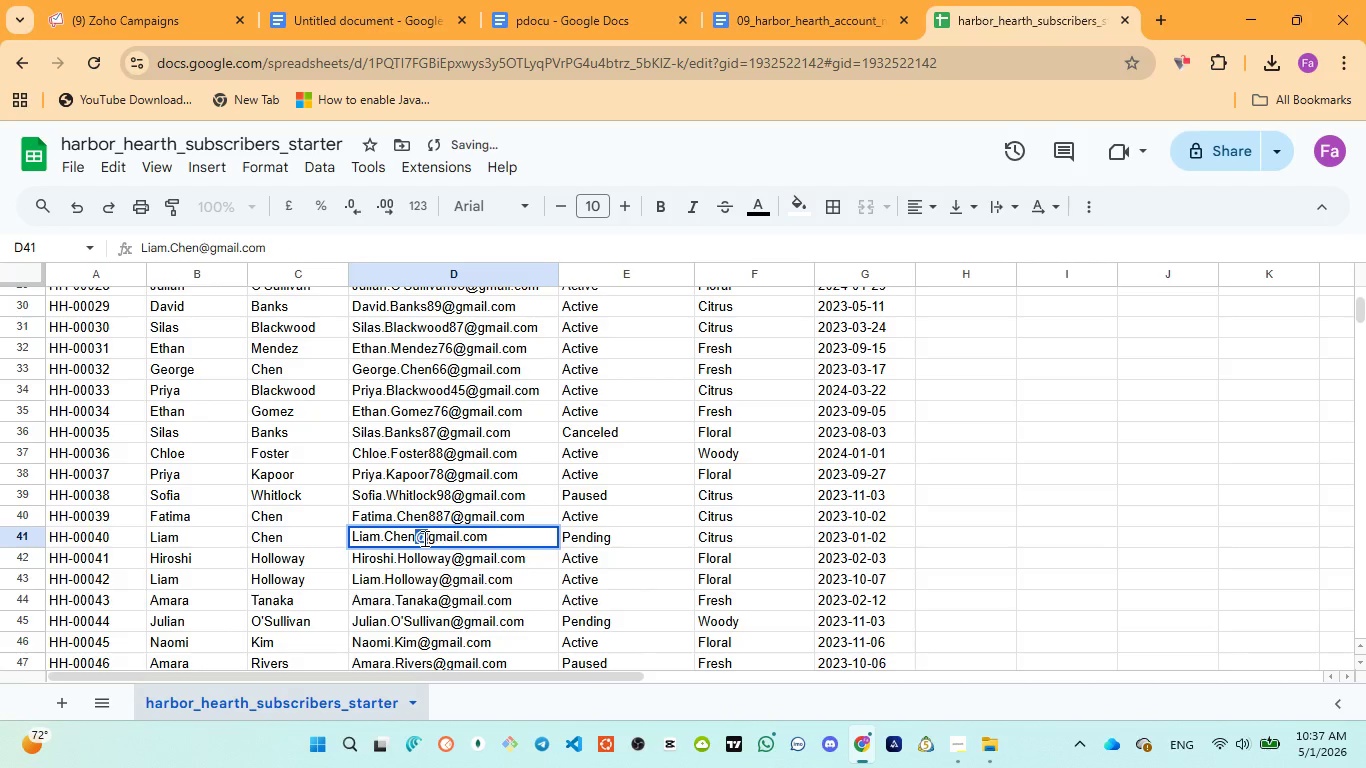 
left_click([421, 538])
 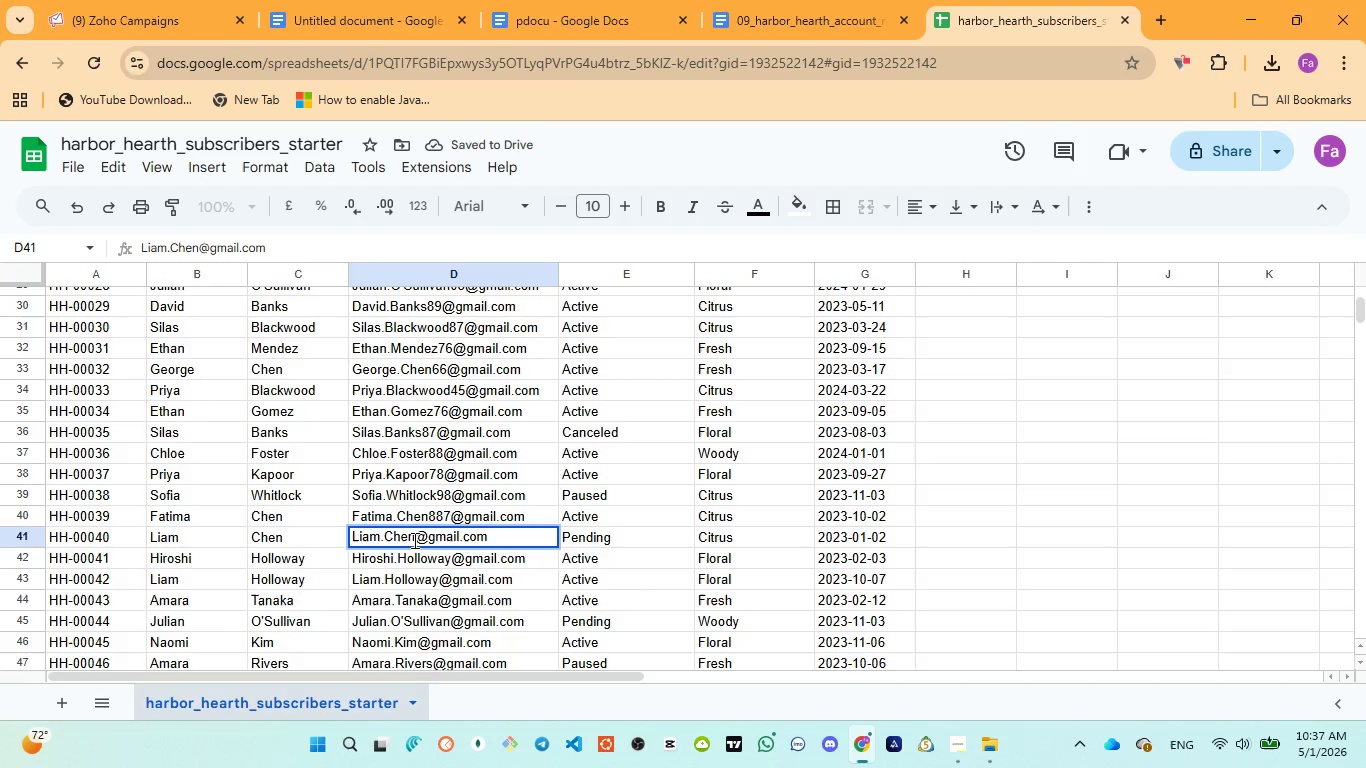 
type(78)
 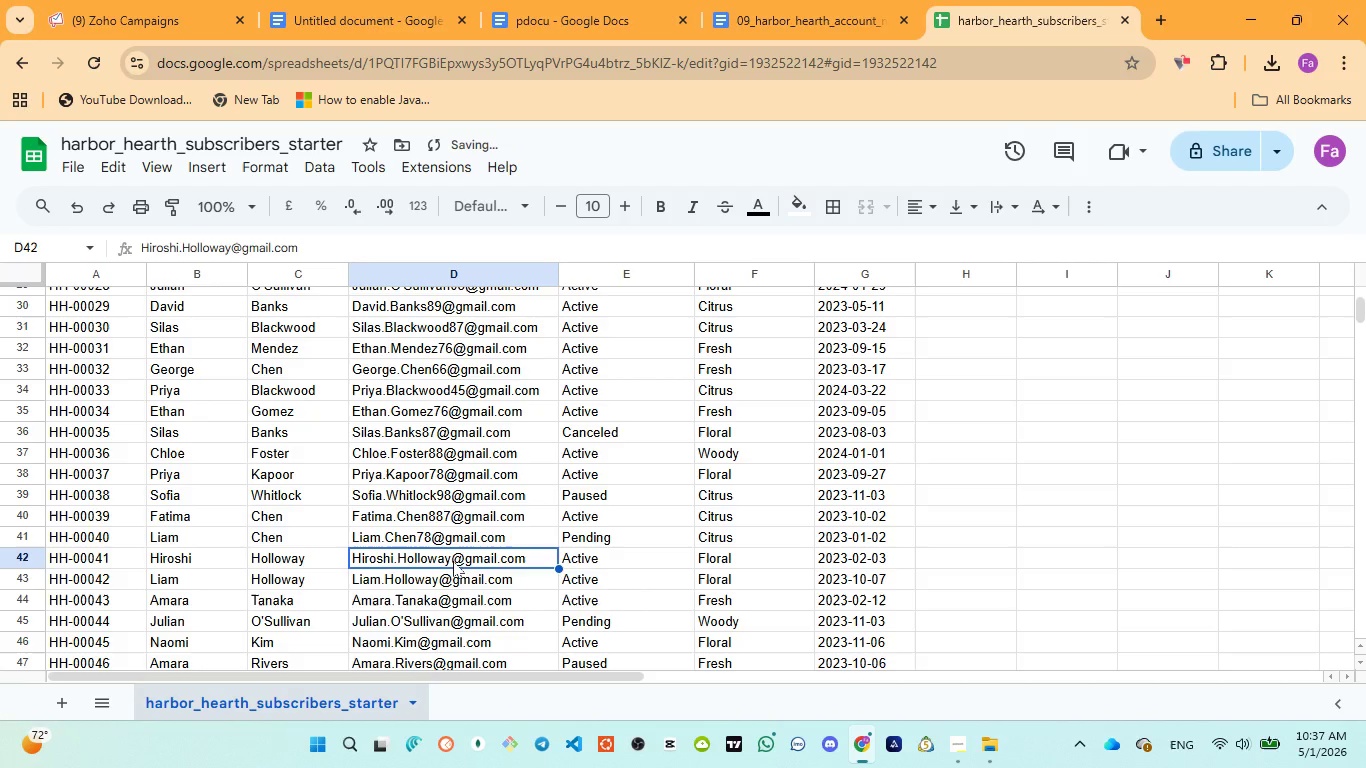 
double_click([453, 561])
 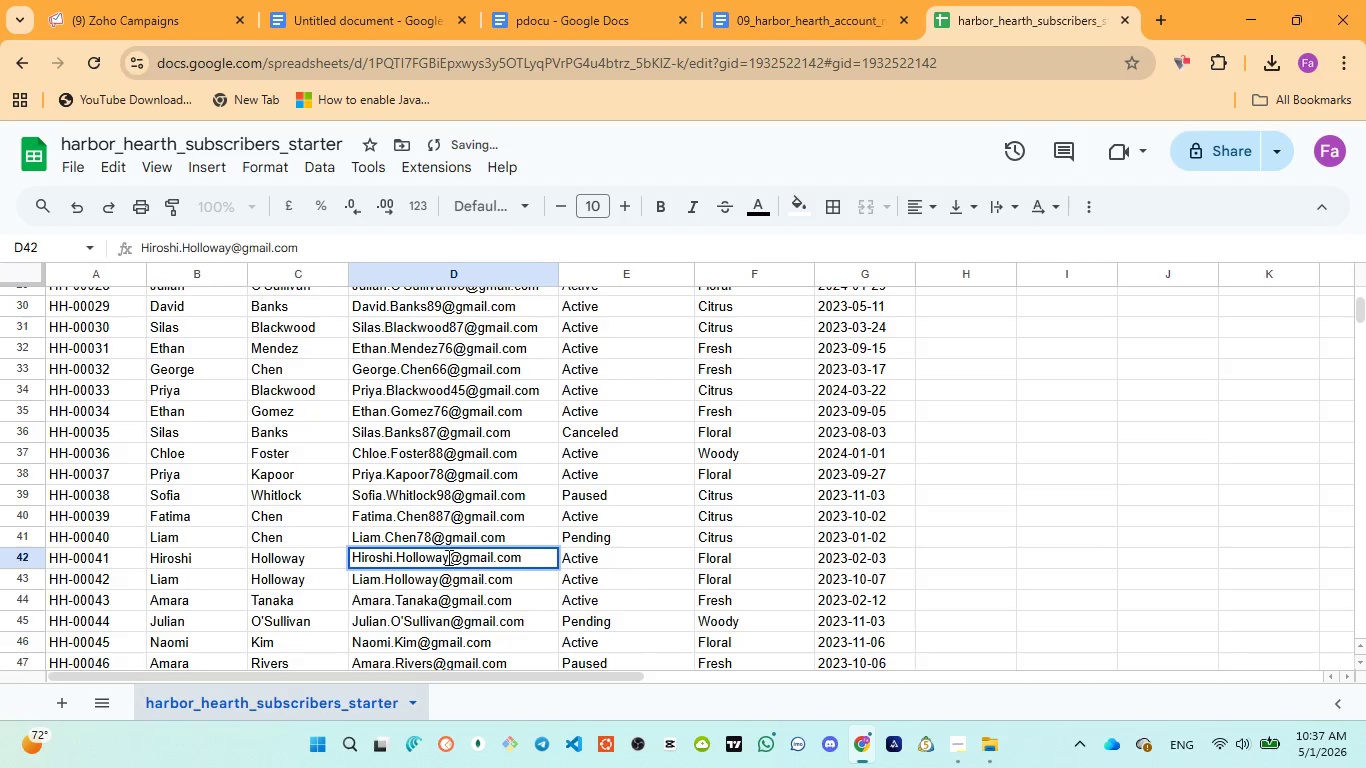 
left_click([447, 557])
 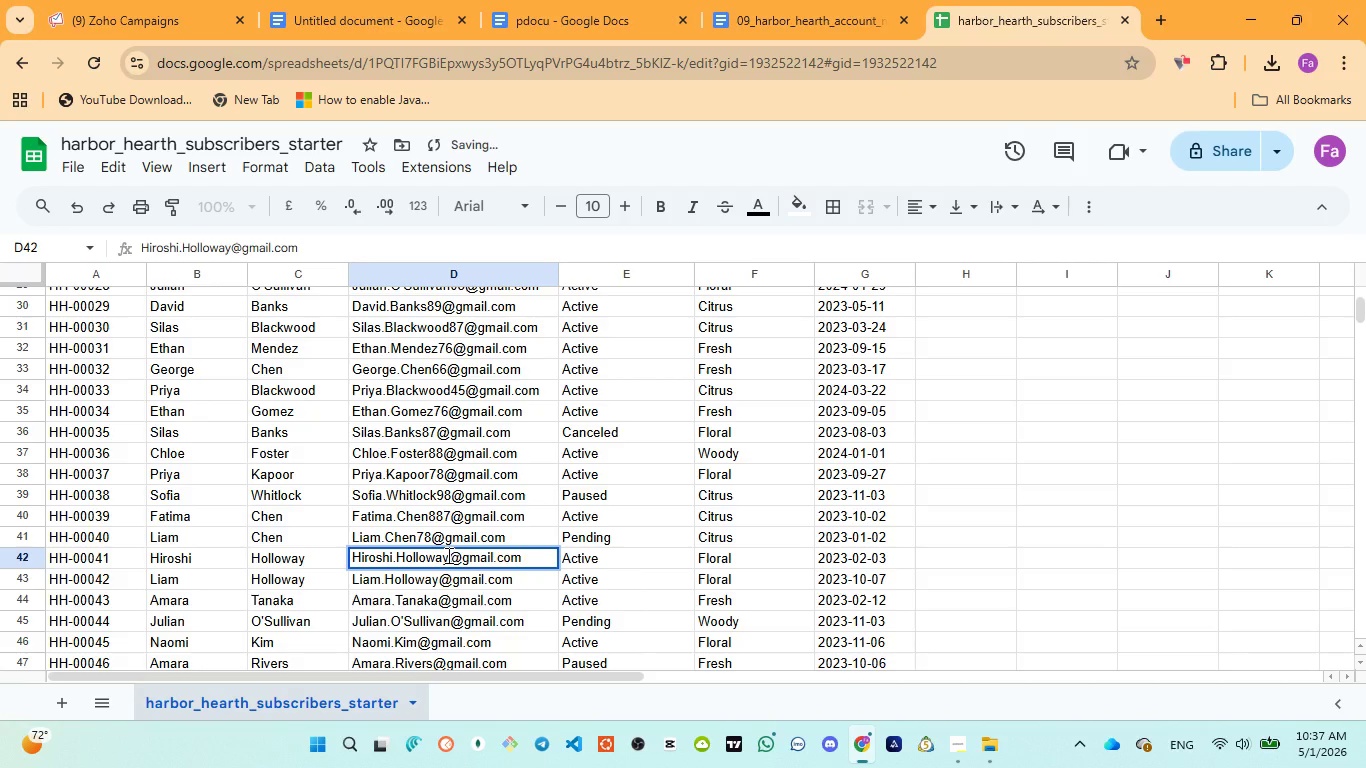 
key(7)
 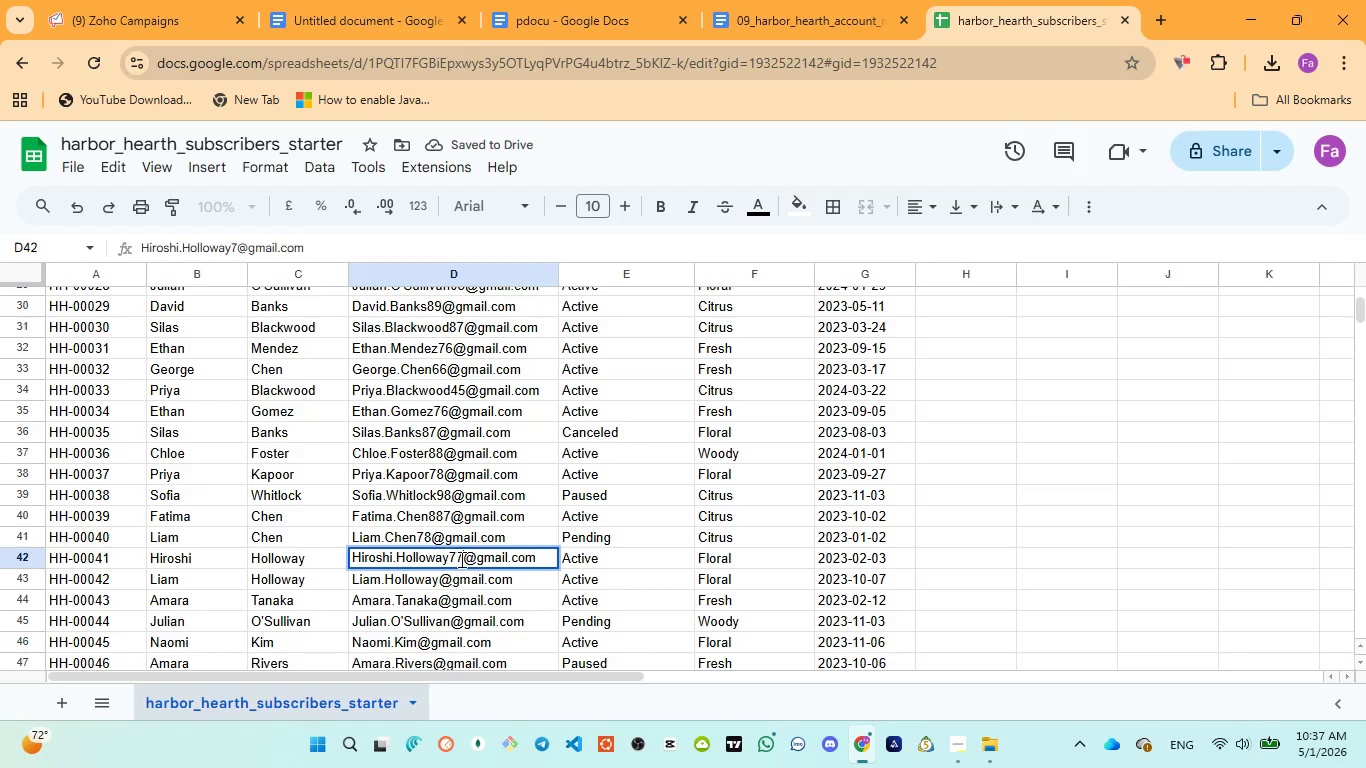 
key(7)
 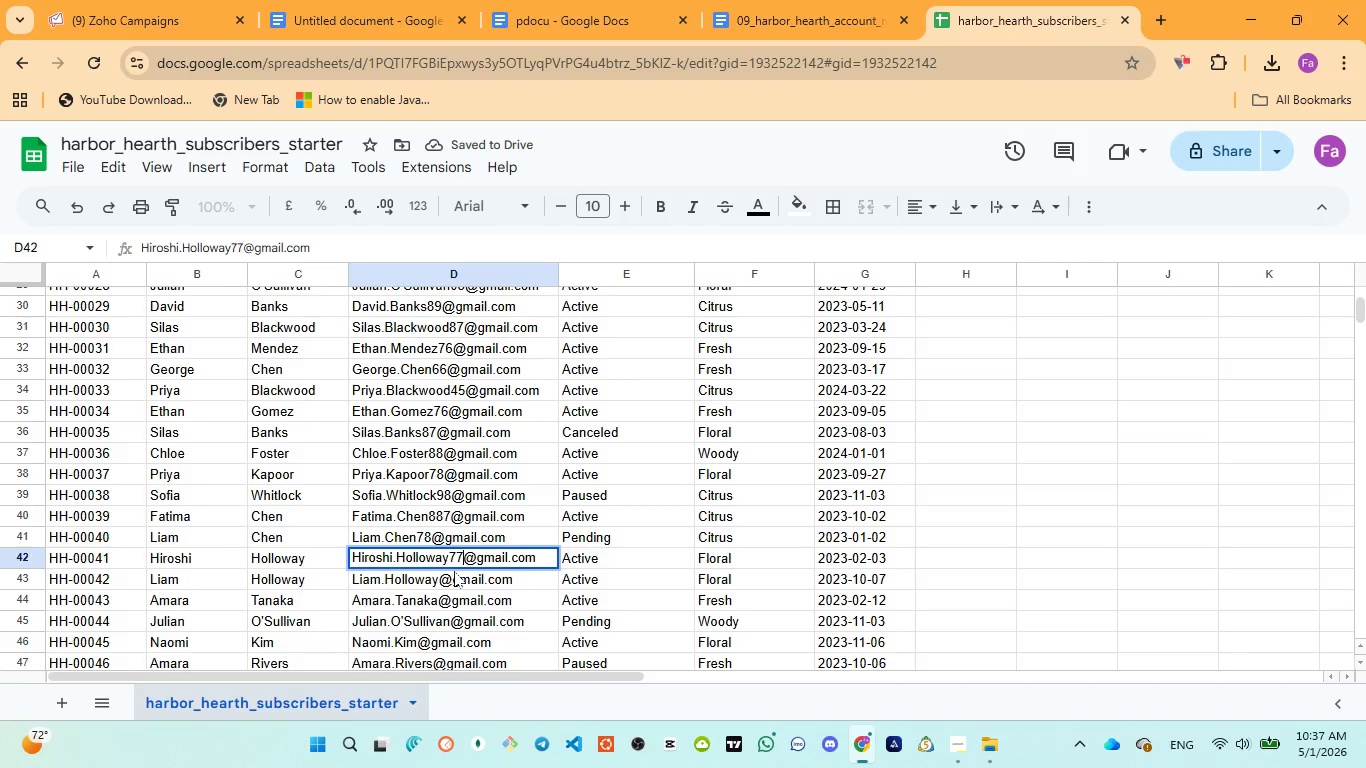 
left_click([454, 571])
 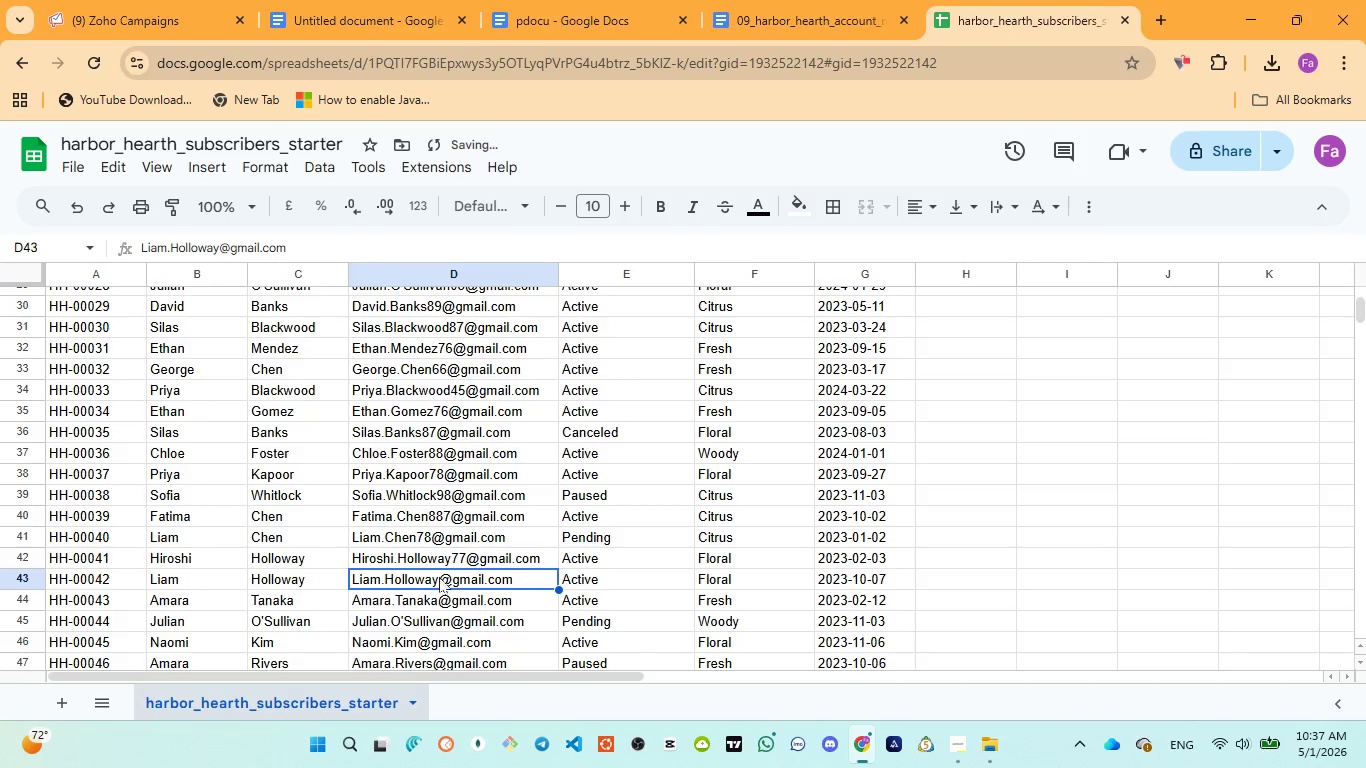 
double_click([438, 574])
 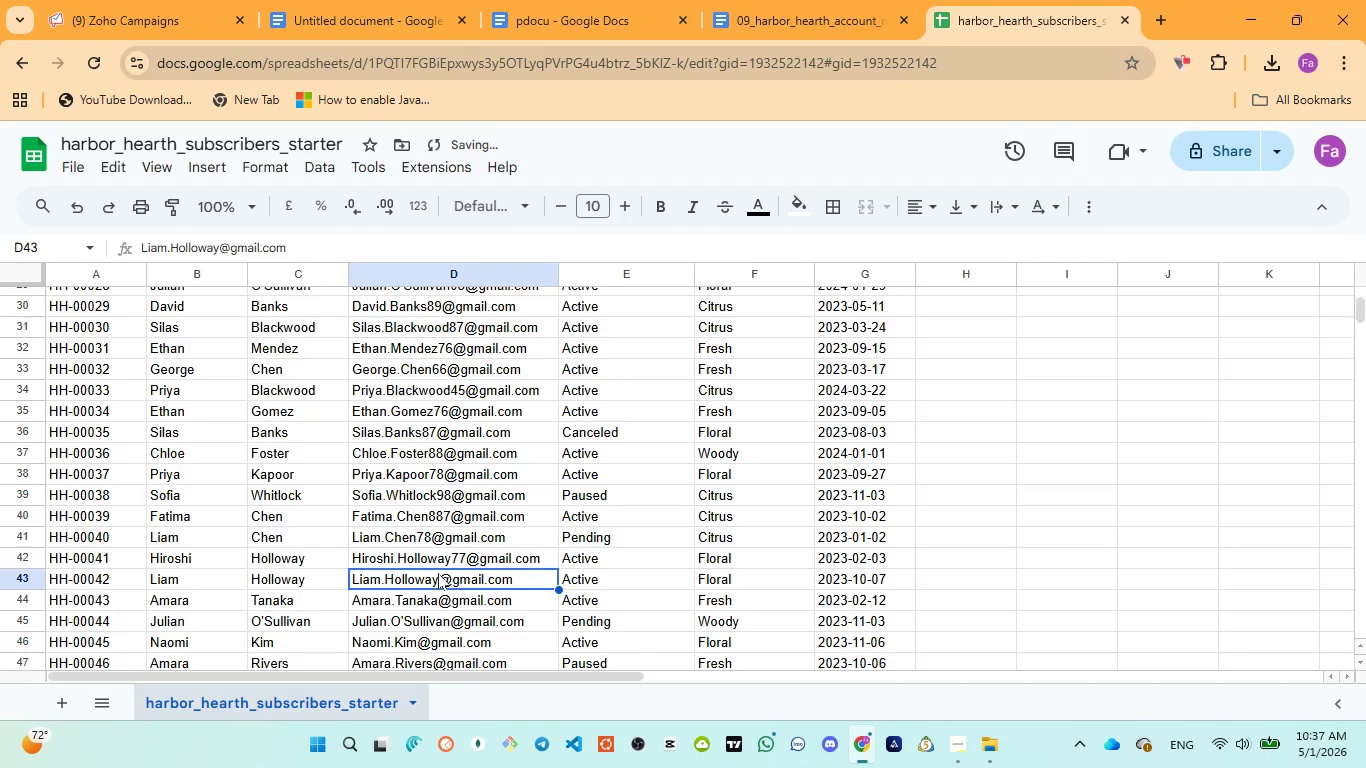 
triple_click([438, 573])
 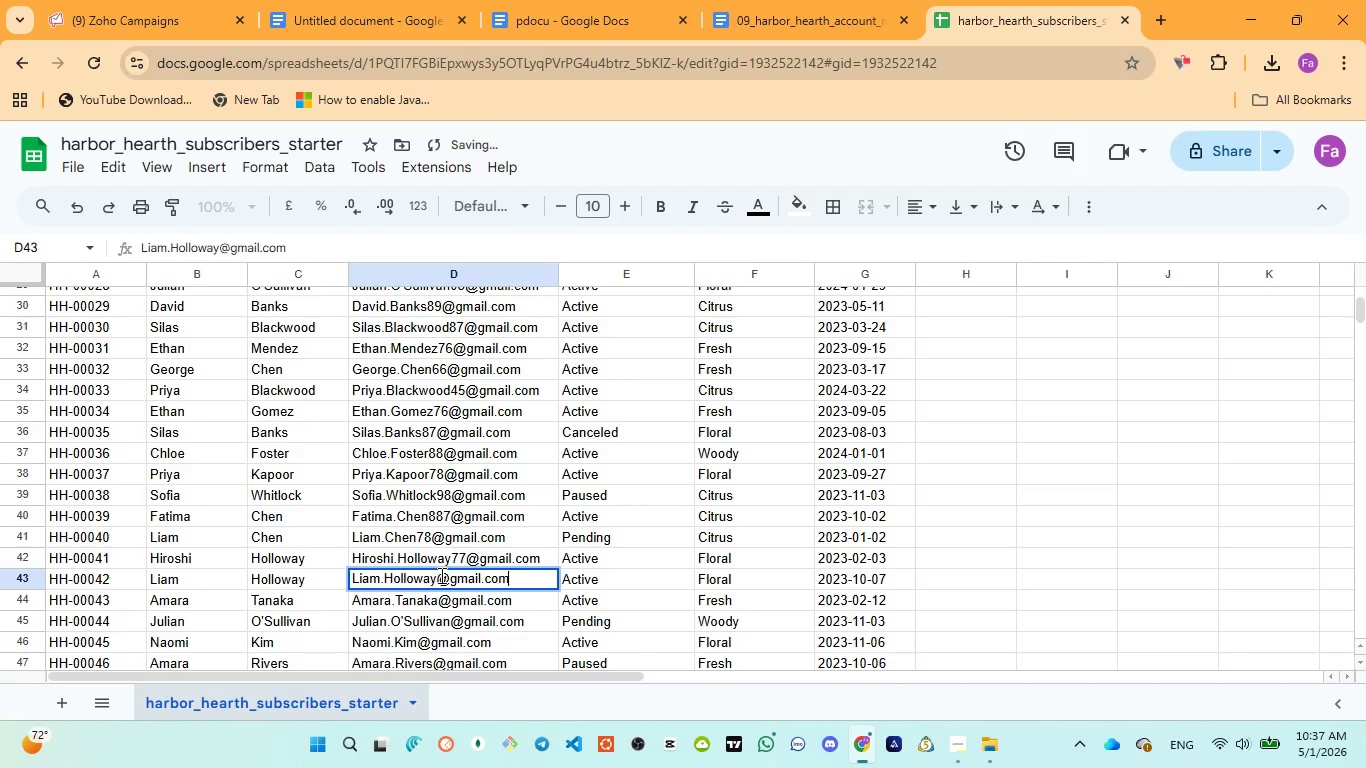 
left_click([440, 575])
 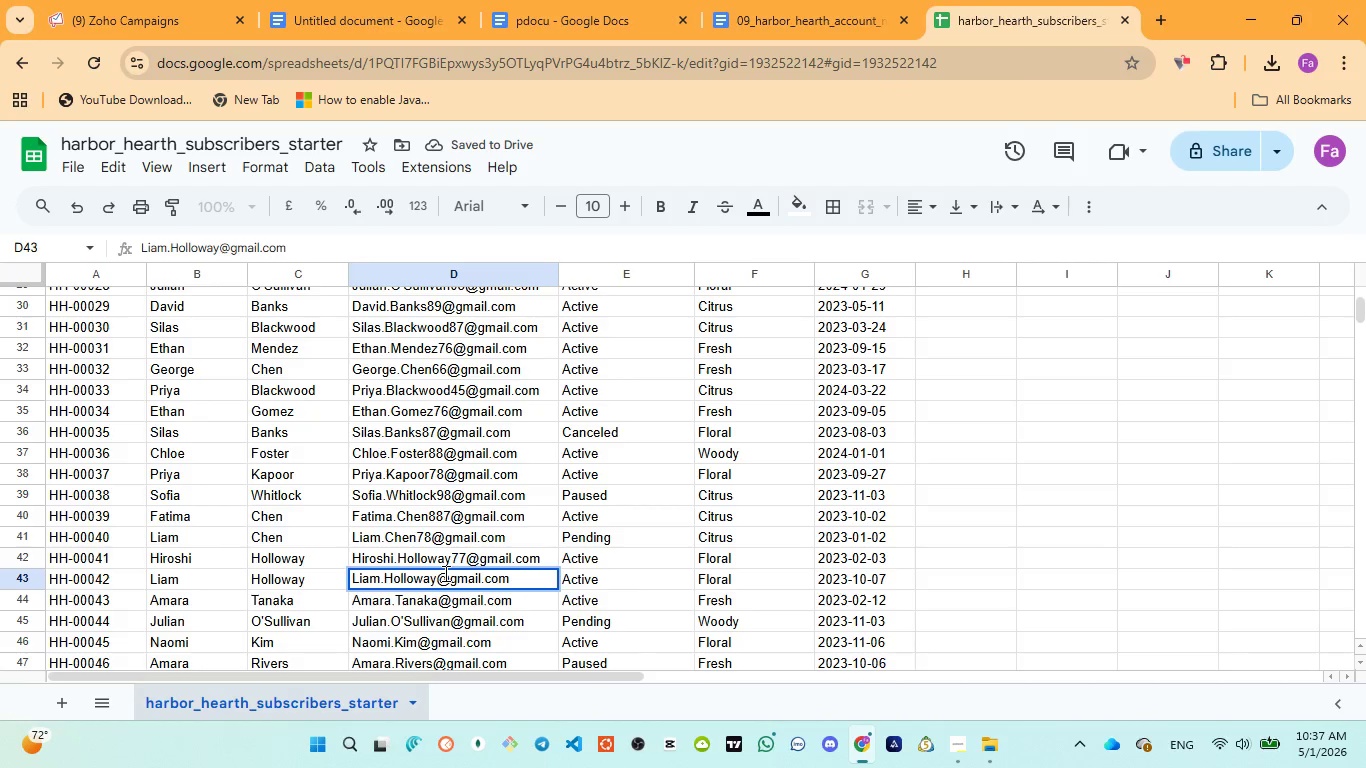 
type(67)
 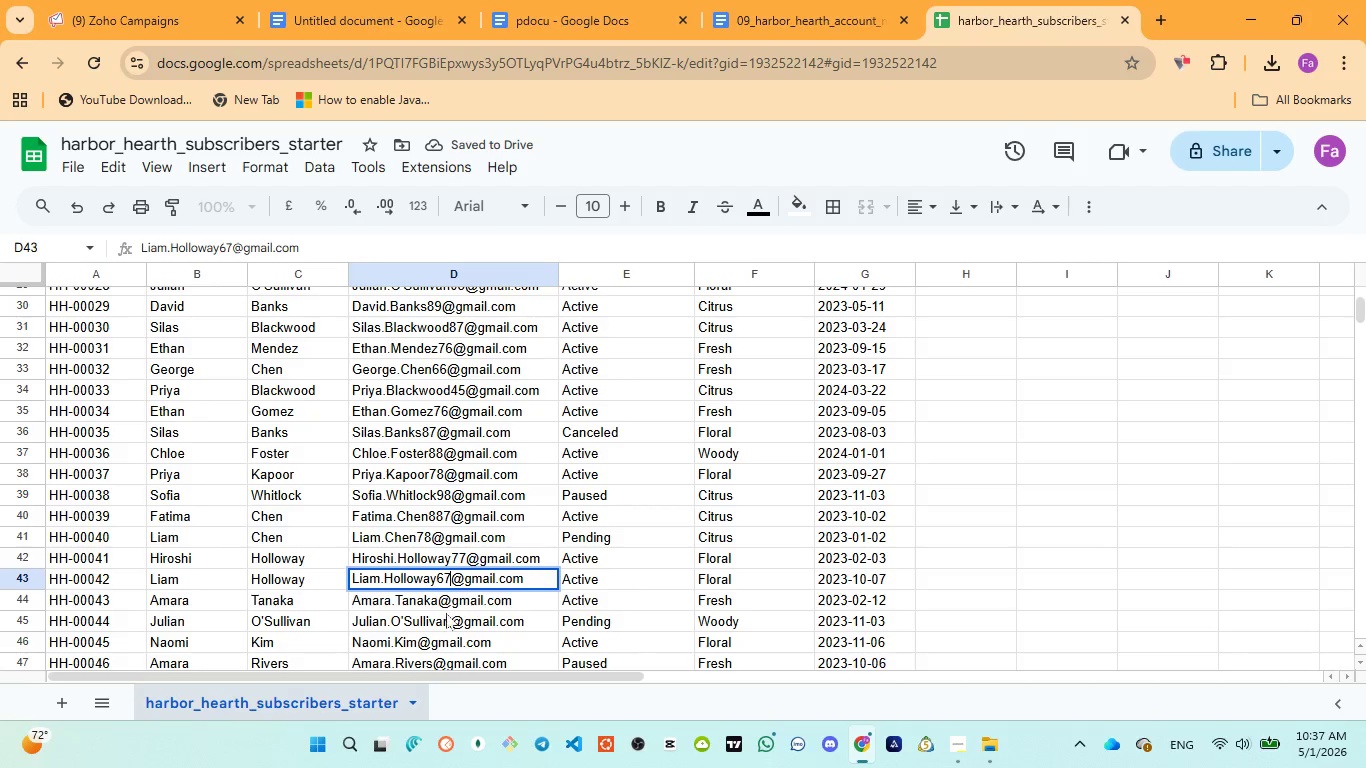 
left_click([446, 613])
 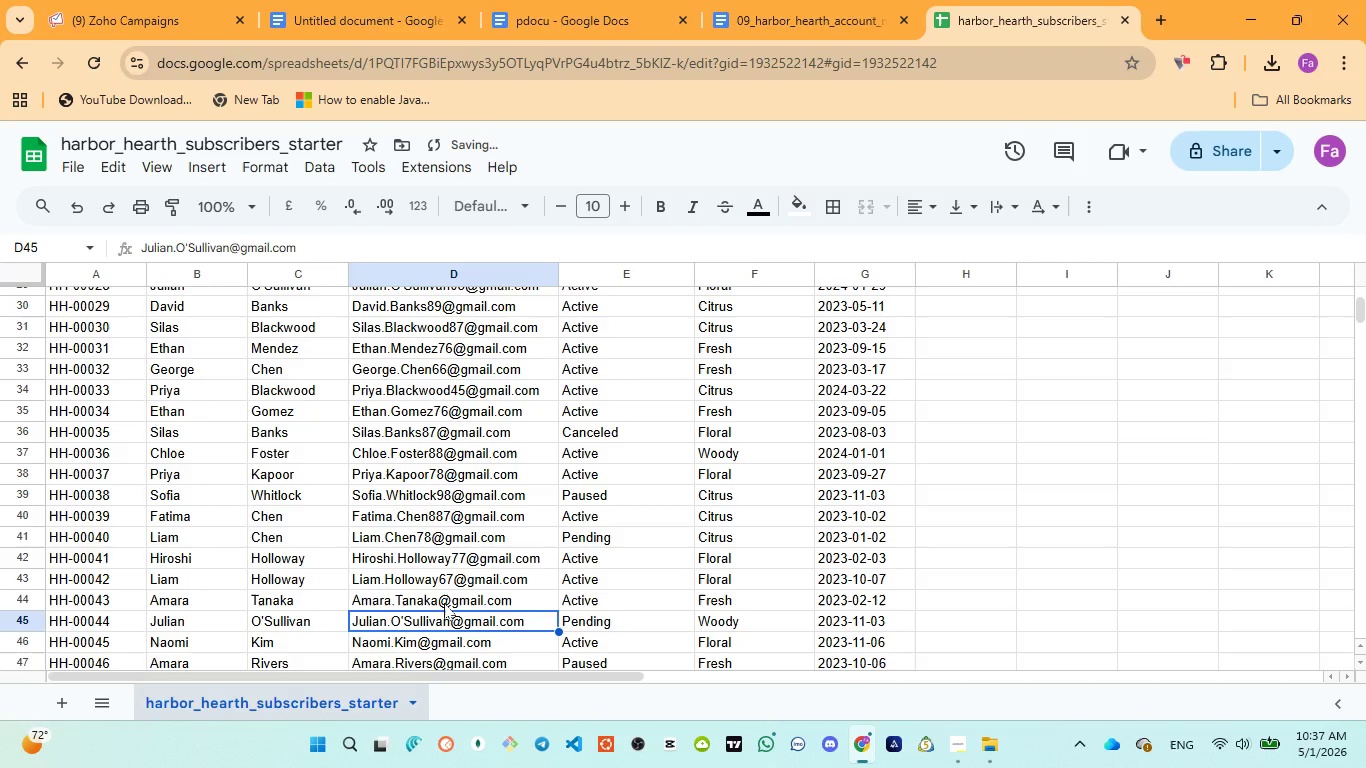 
left_click([444, 603])
 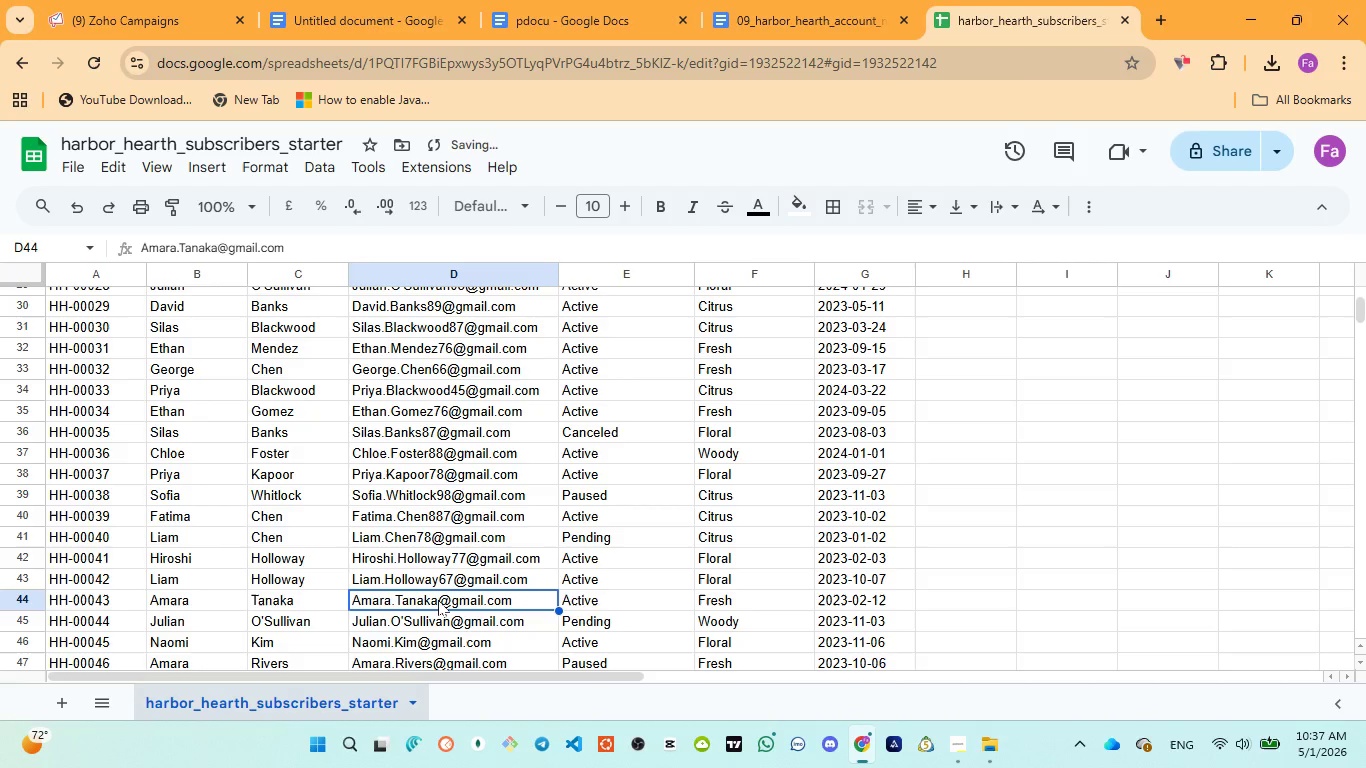 
double_click([438, 600])
 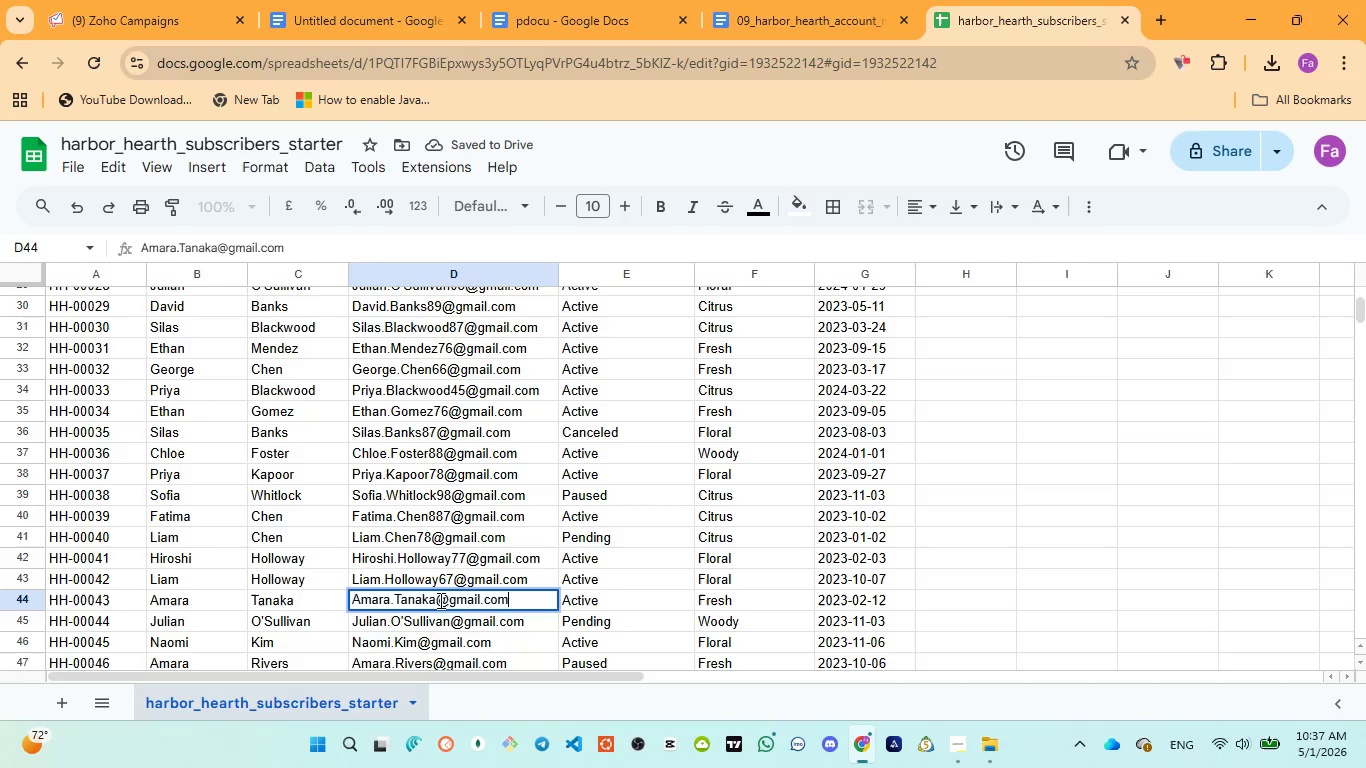 
triple_click([439, 600])
 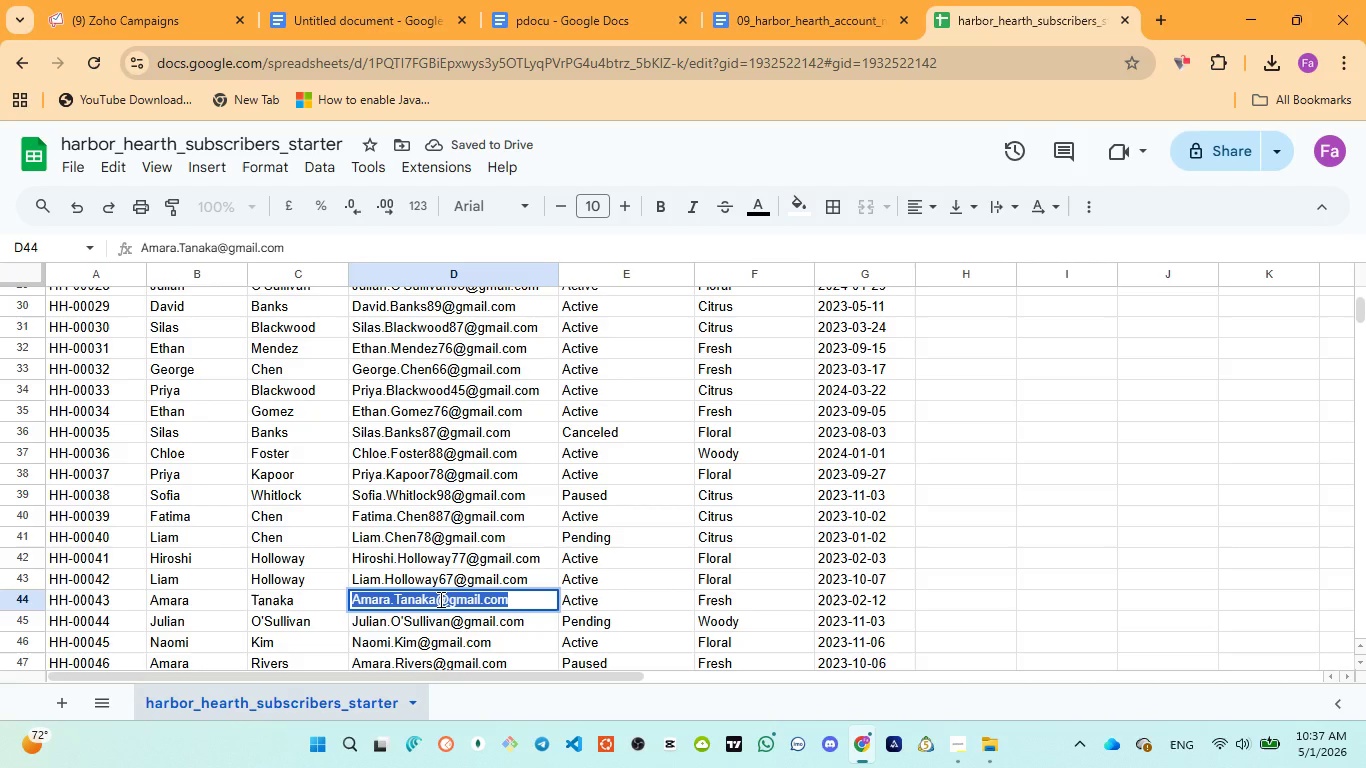 
triple_click([439, 599])
 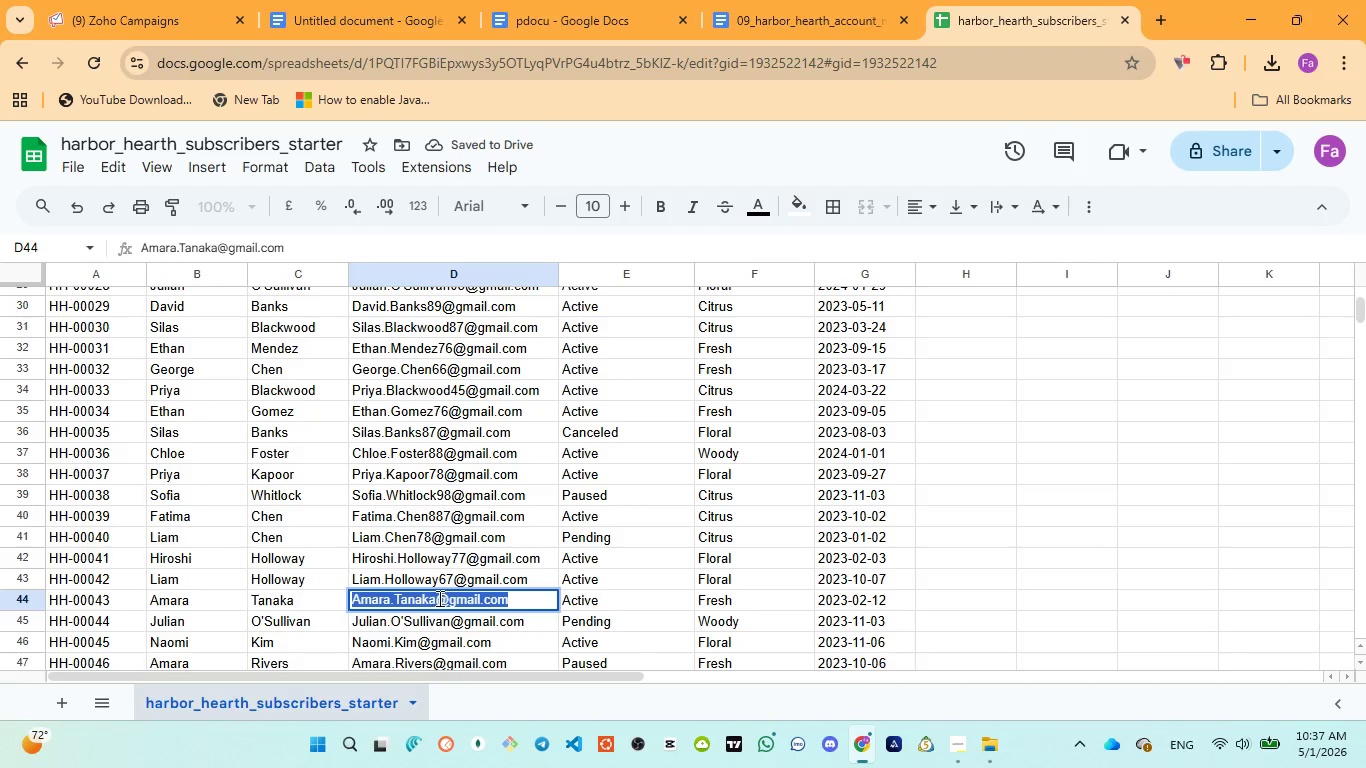 
left_click([438, 598])
 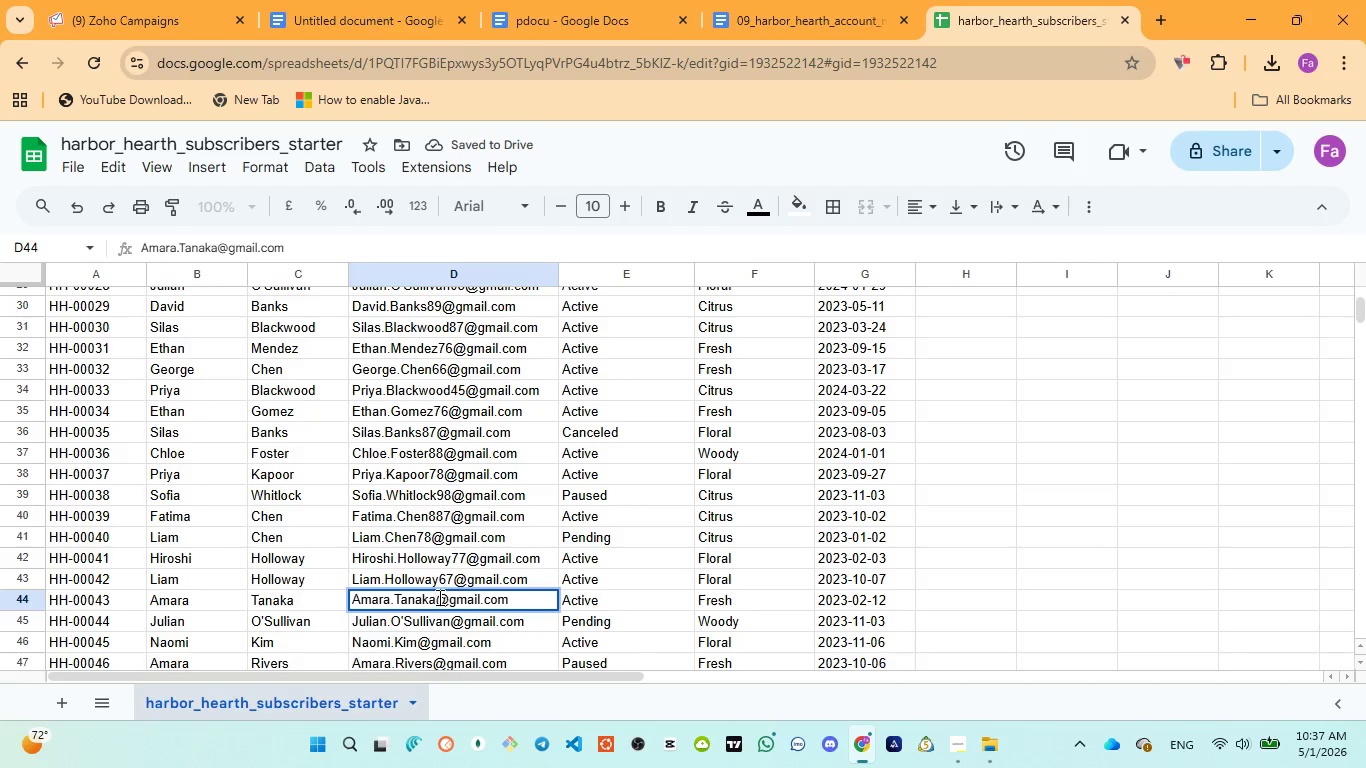 
key(6)
 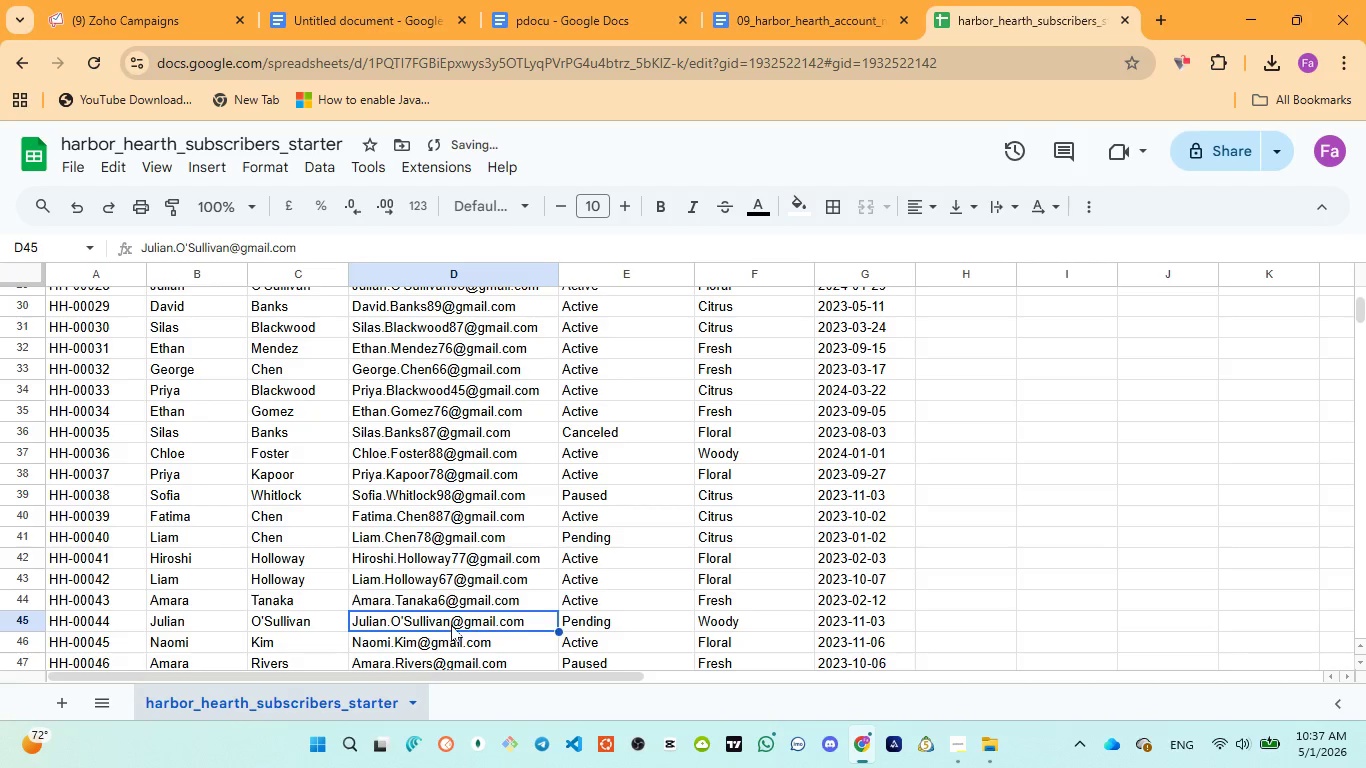 
double_click([453, 625])
 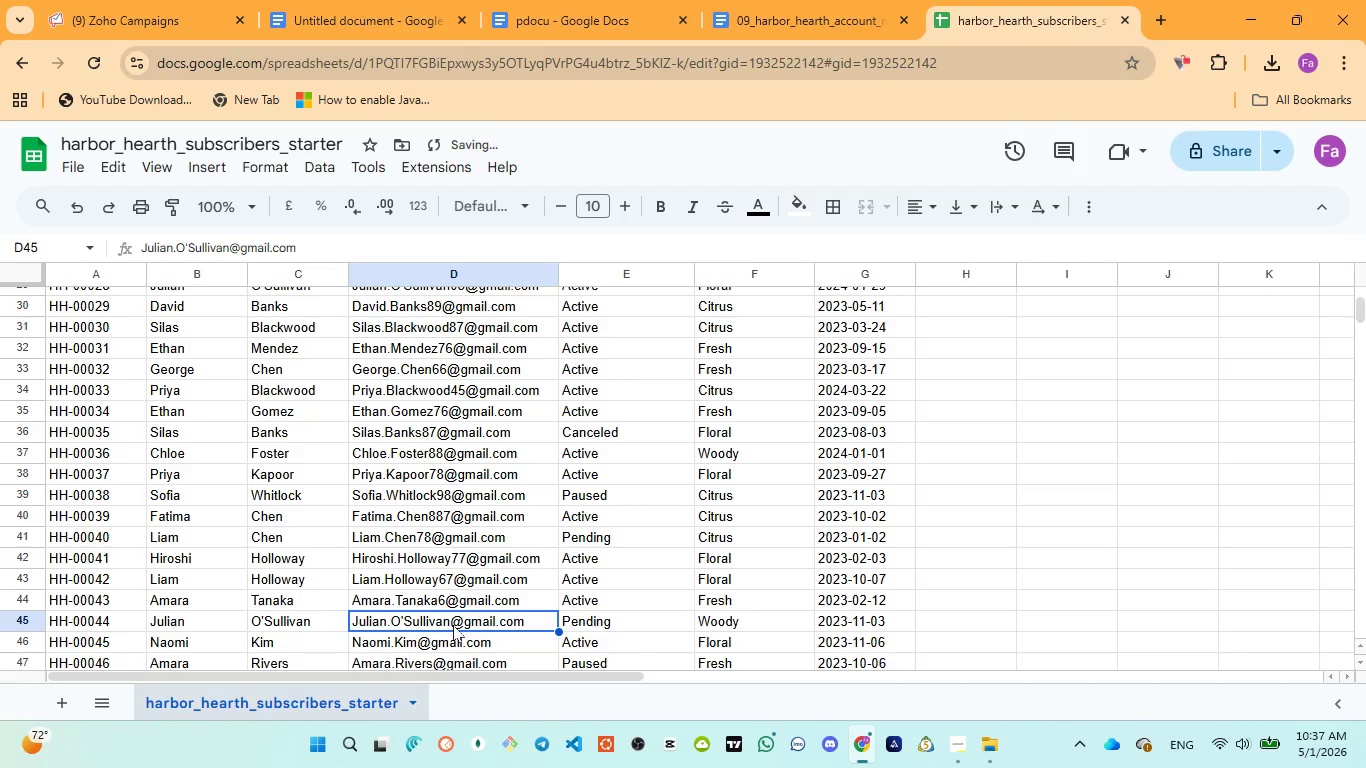 
triple_click([453, 625])
 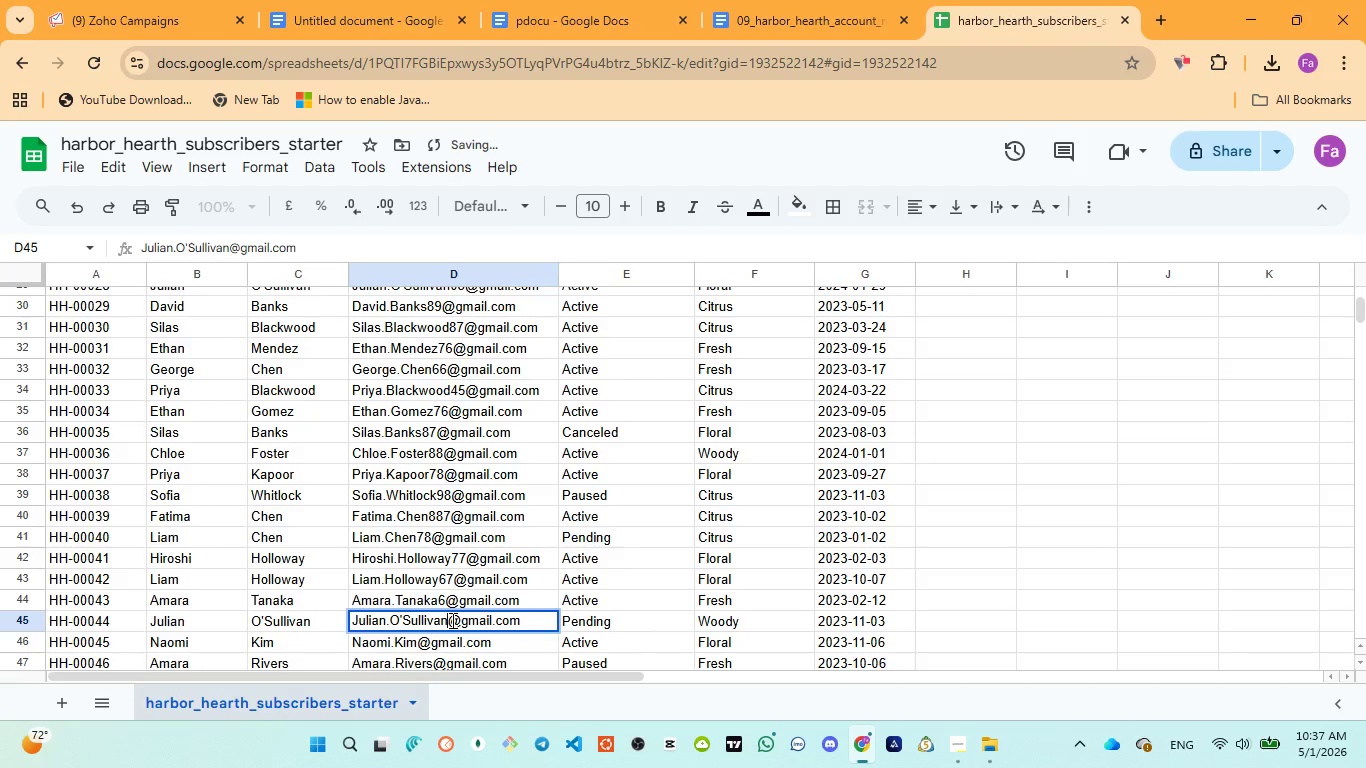 
triple_click([451, 620])
 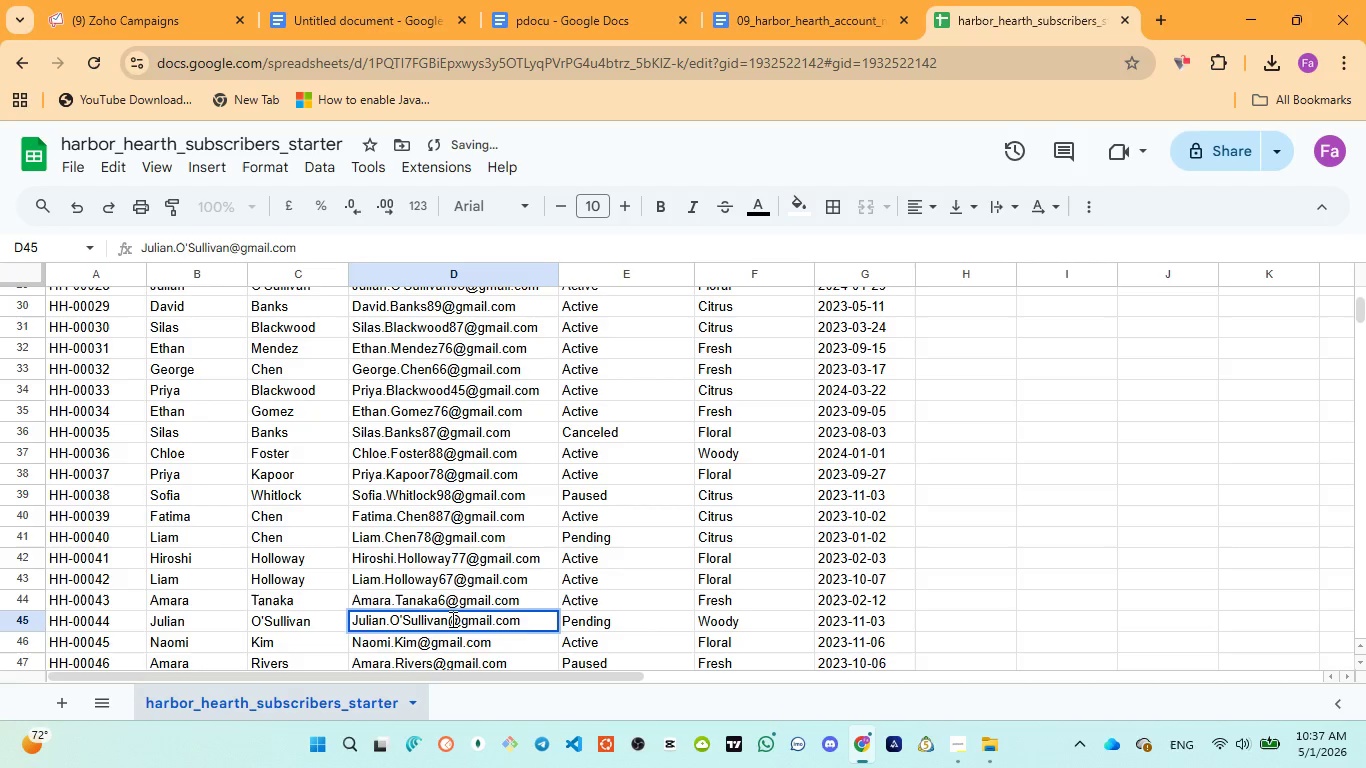 
type(54)
 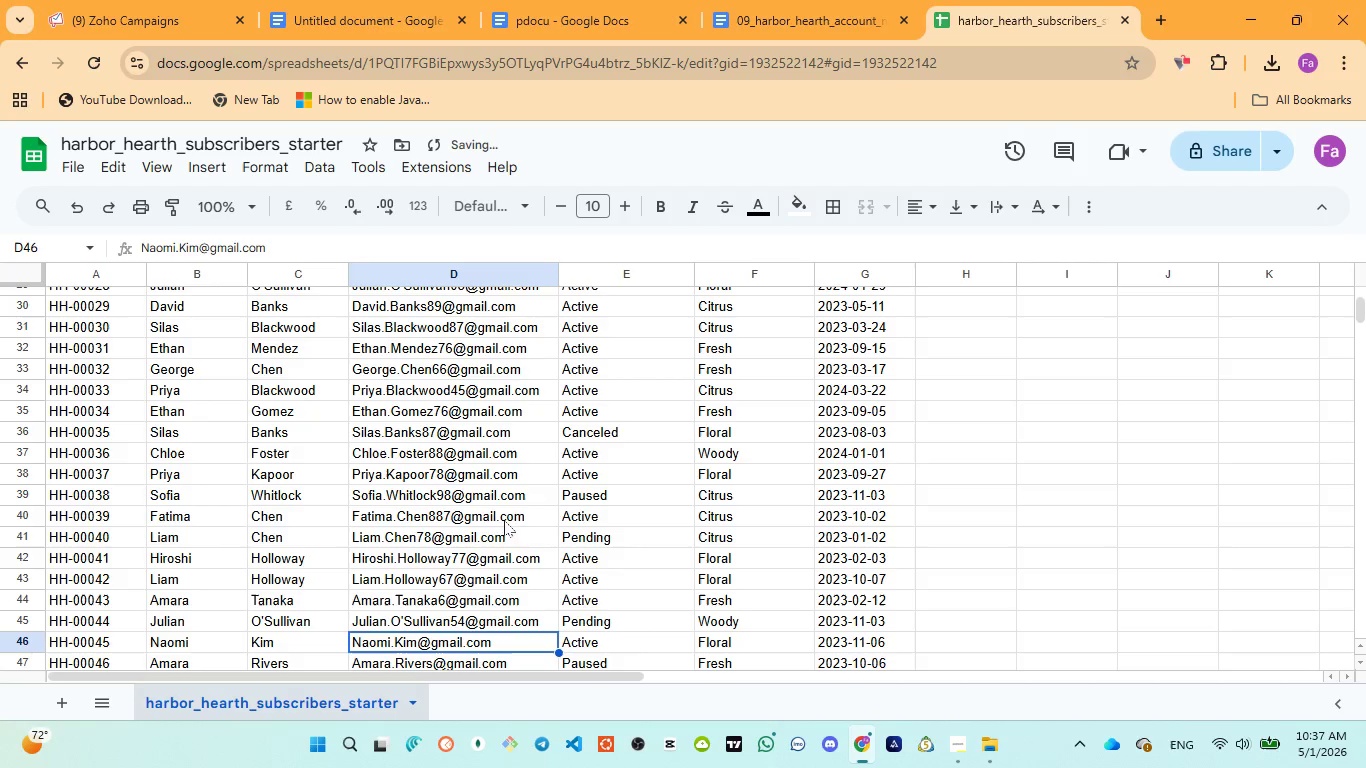 
scroll: coordinate [507, 499], scroll_direction: down, amount: 1.0
 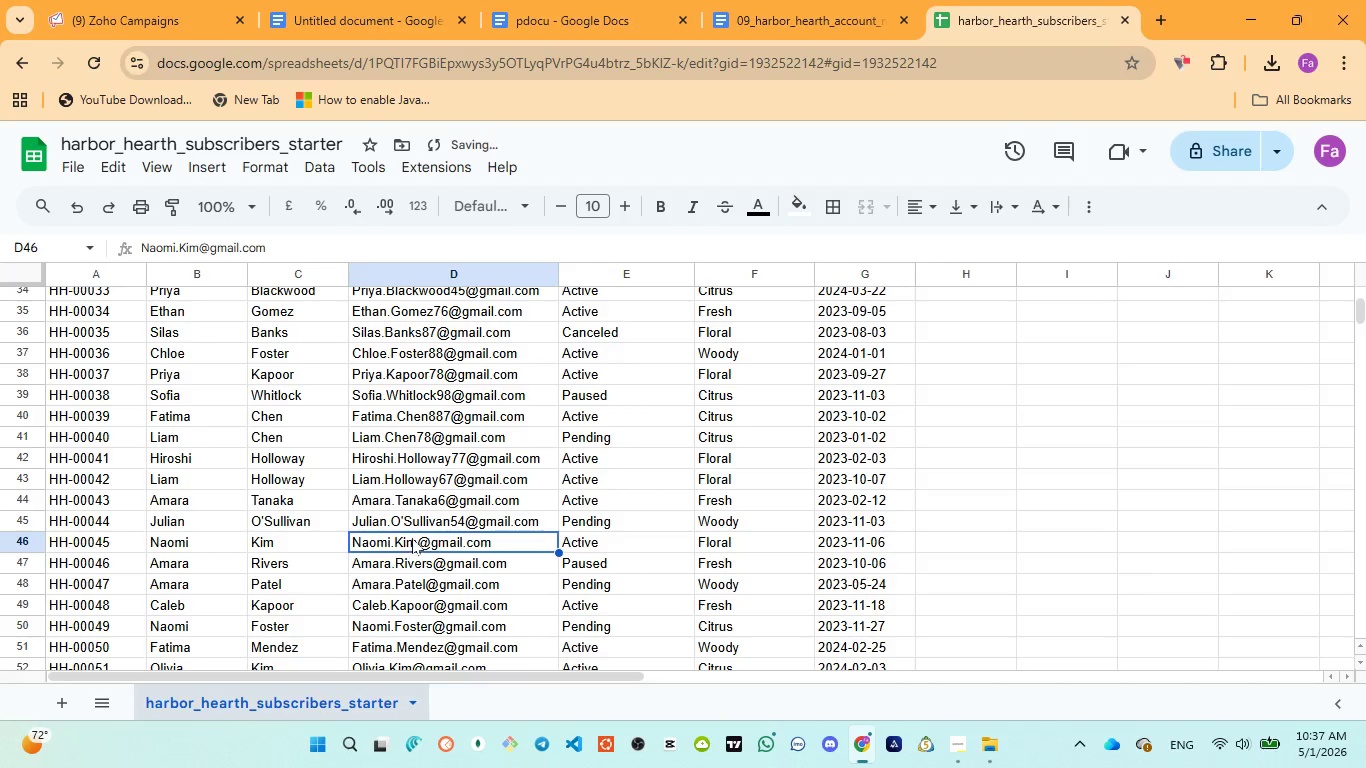 
left_click([412, 538])
 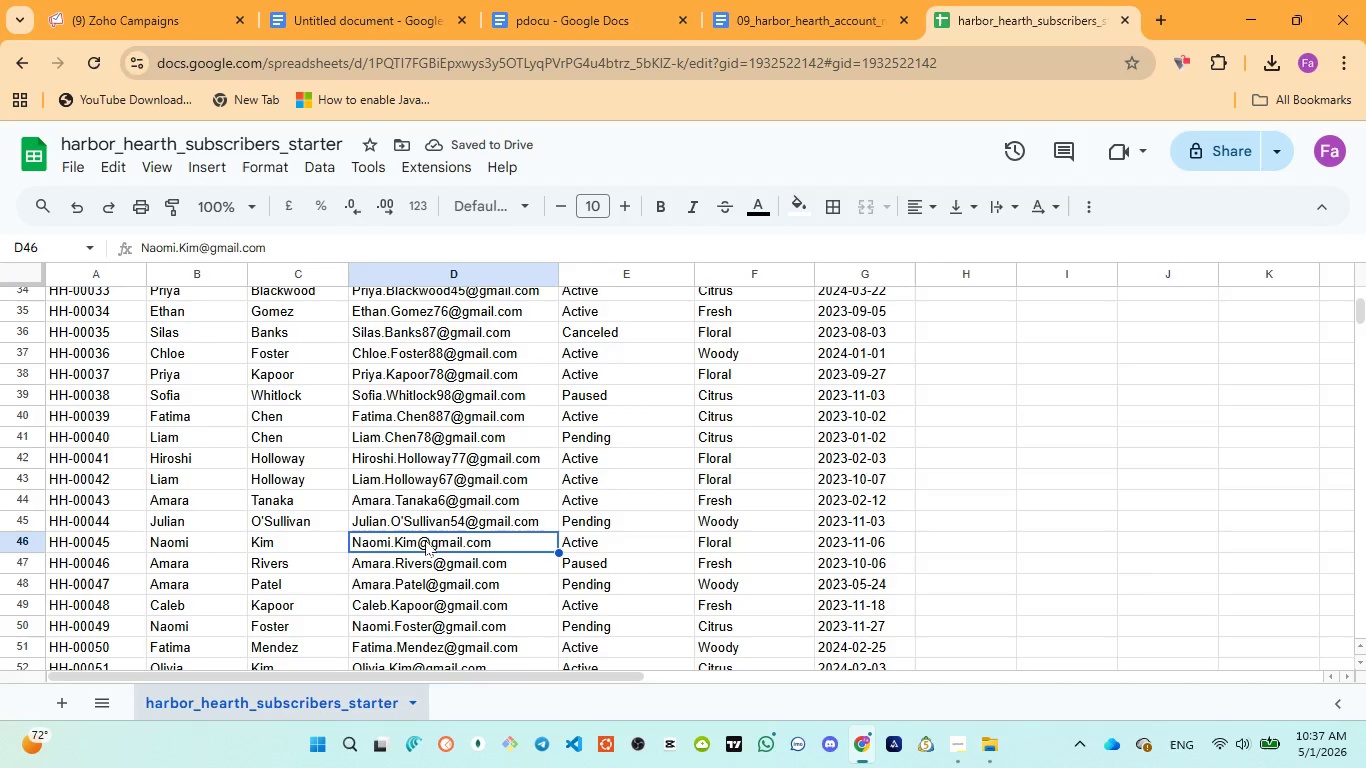 
double_click([427, 537])
 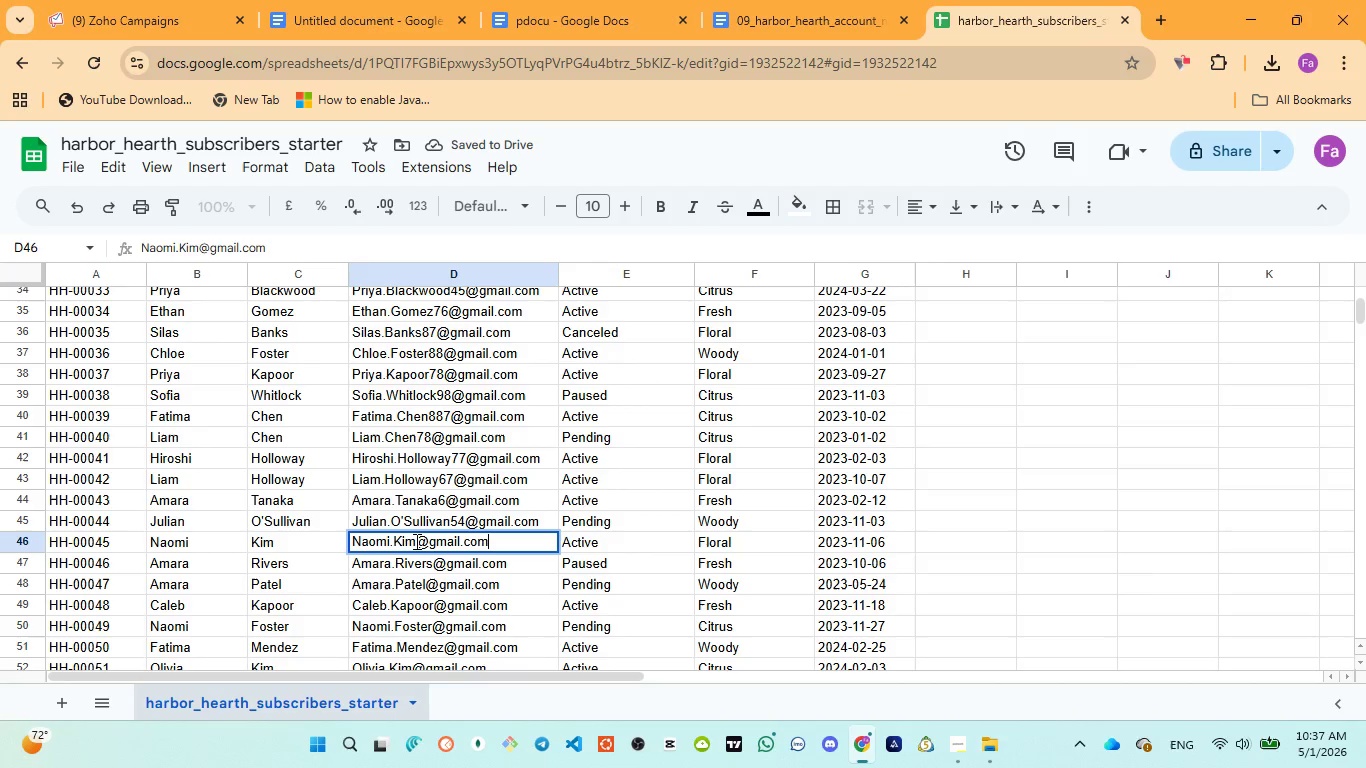 
left_click([415, 541])
 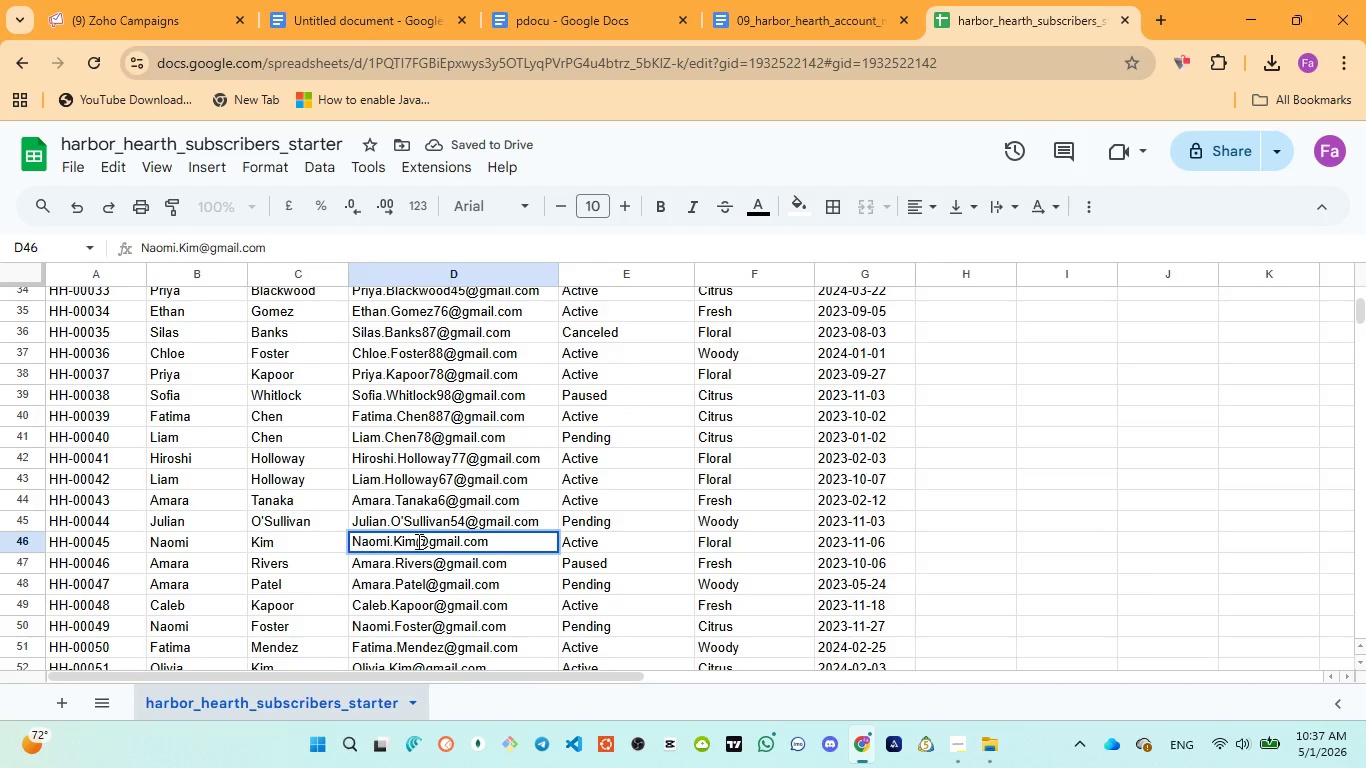 
key(4)
 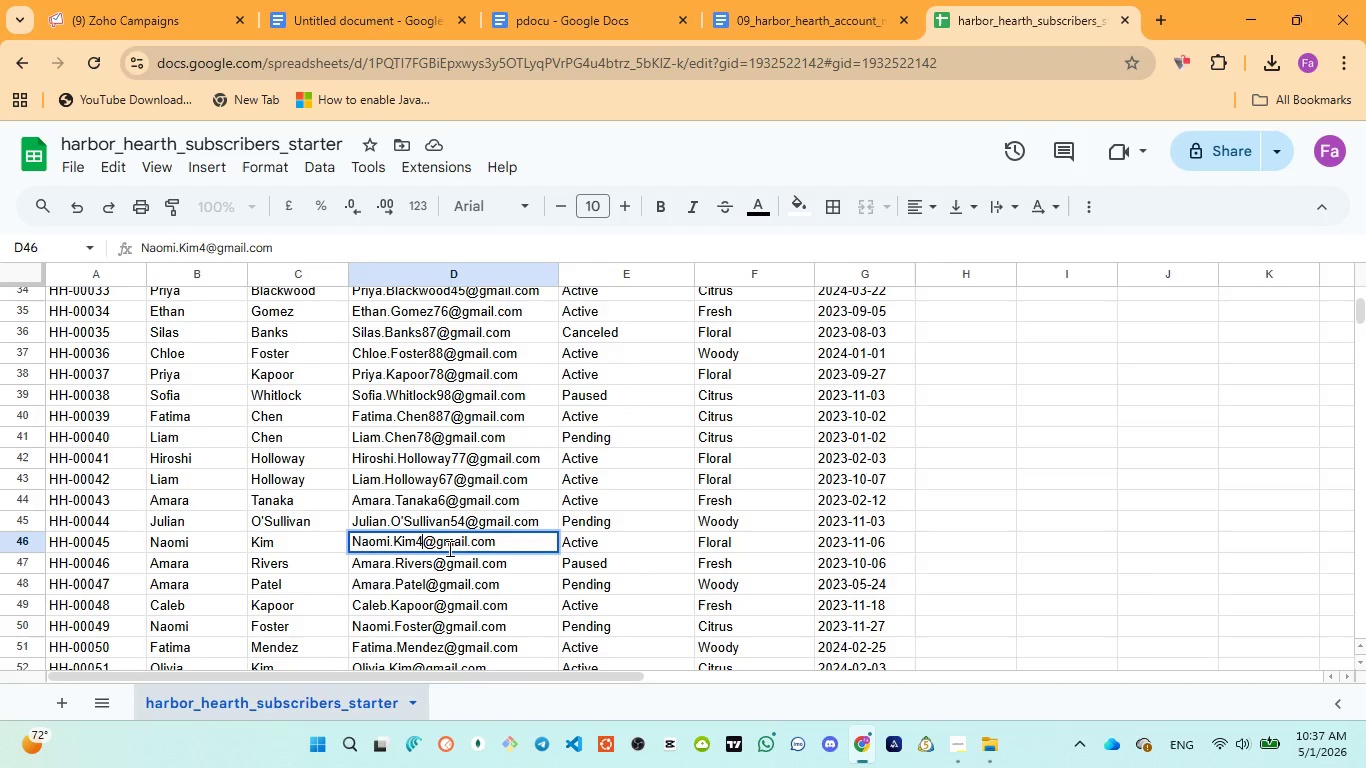 
key(3)
 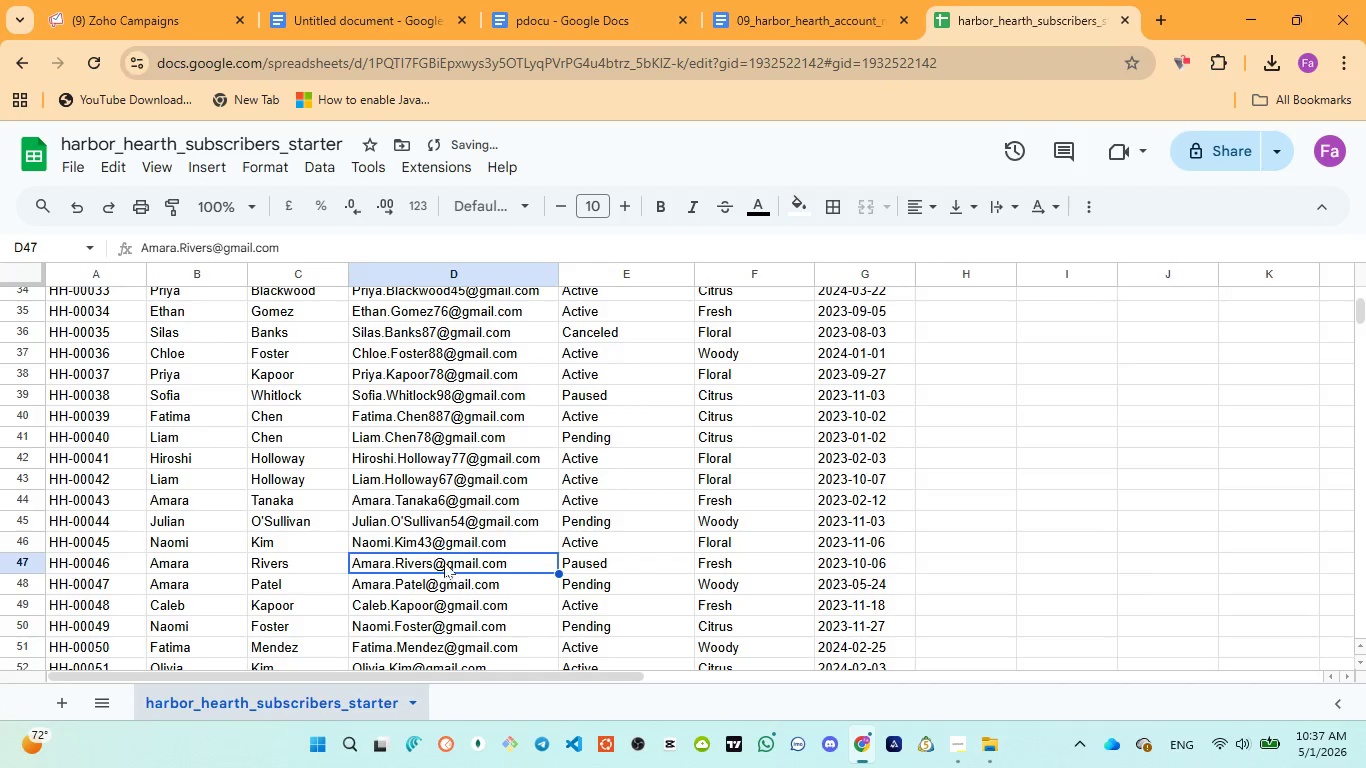 
double_click([444, 560])
 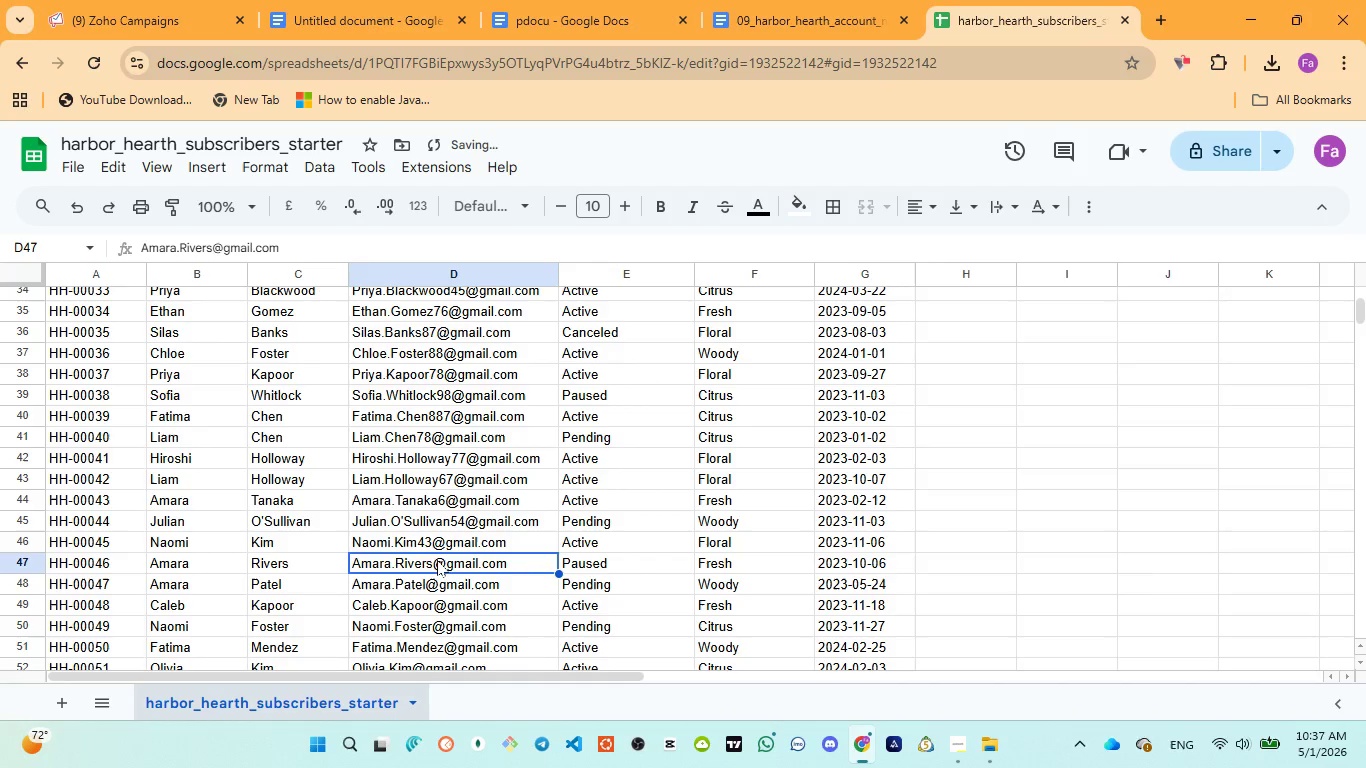 
left_click([437, 560])
 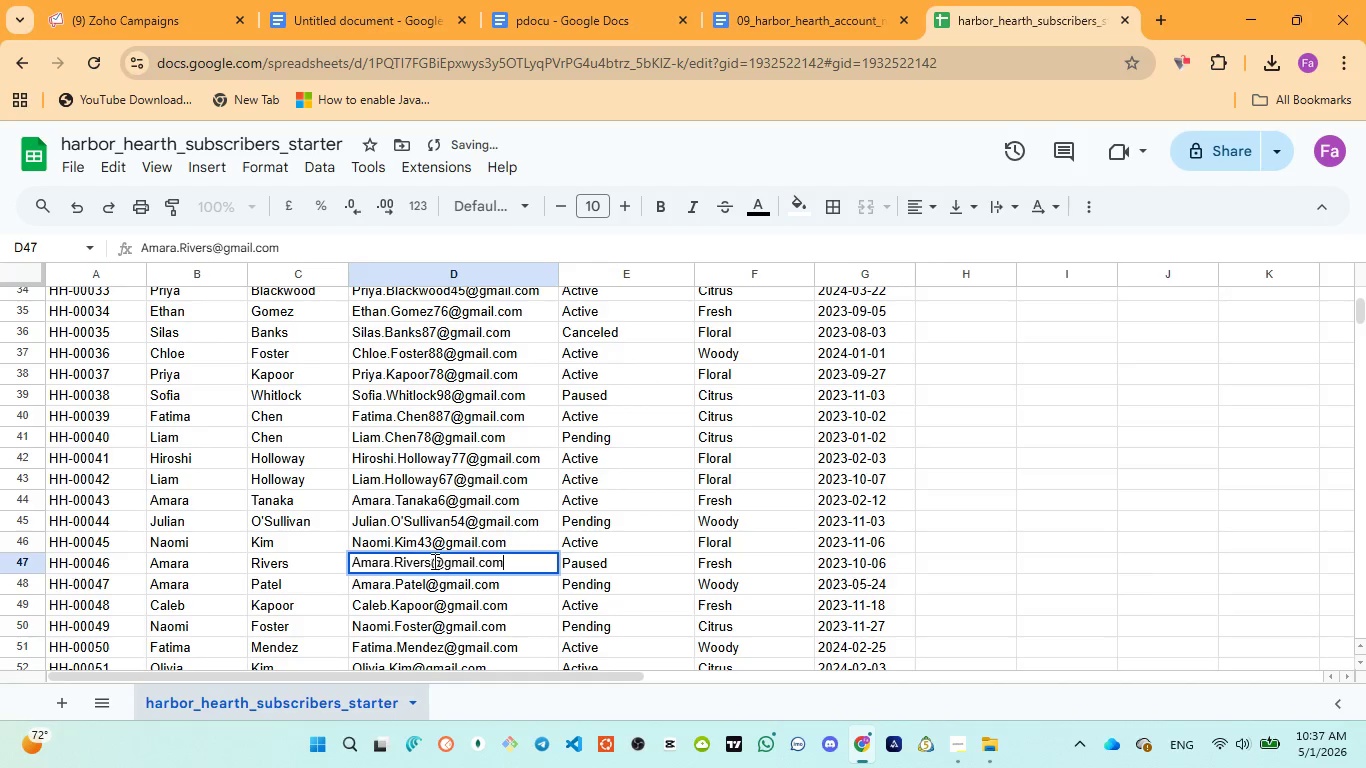 
left_click([425, 559])
 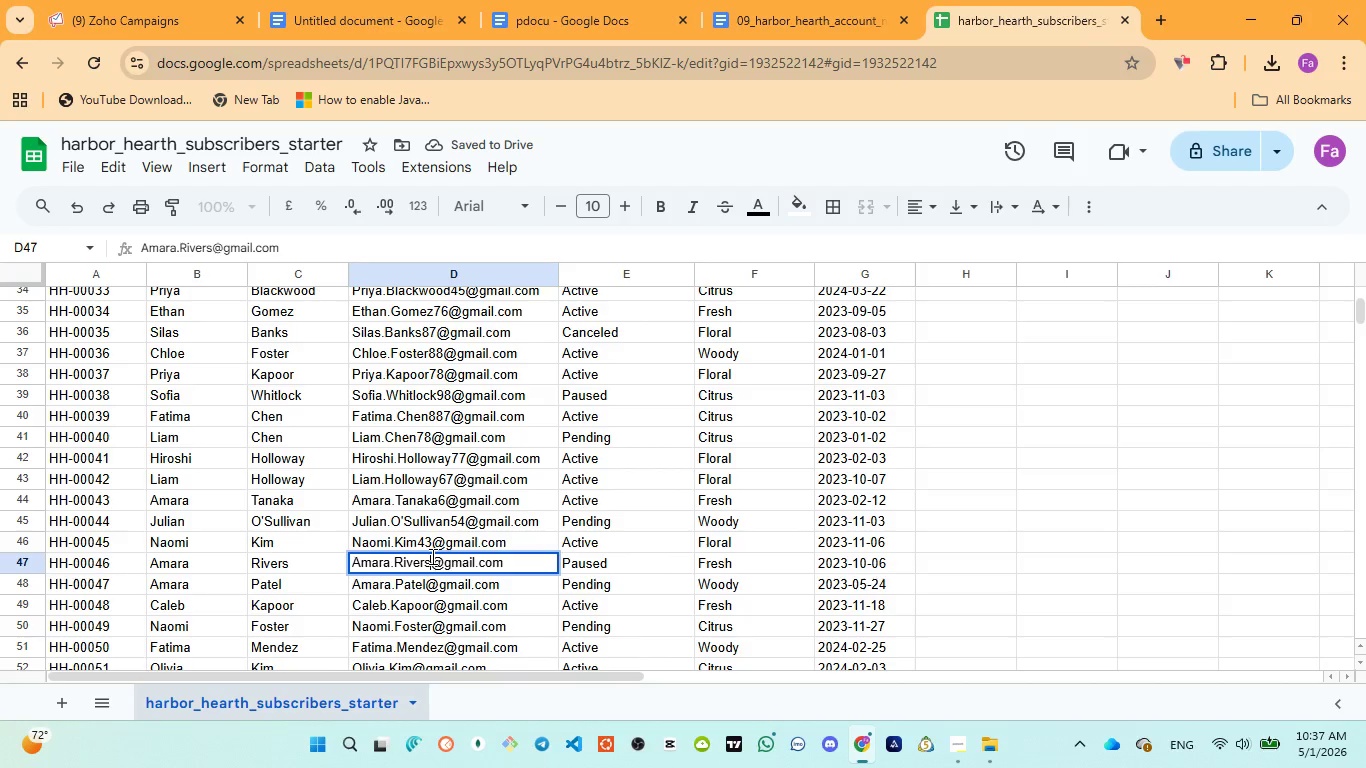 
type(34)
 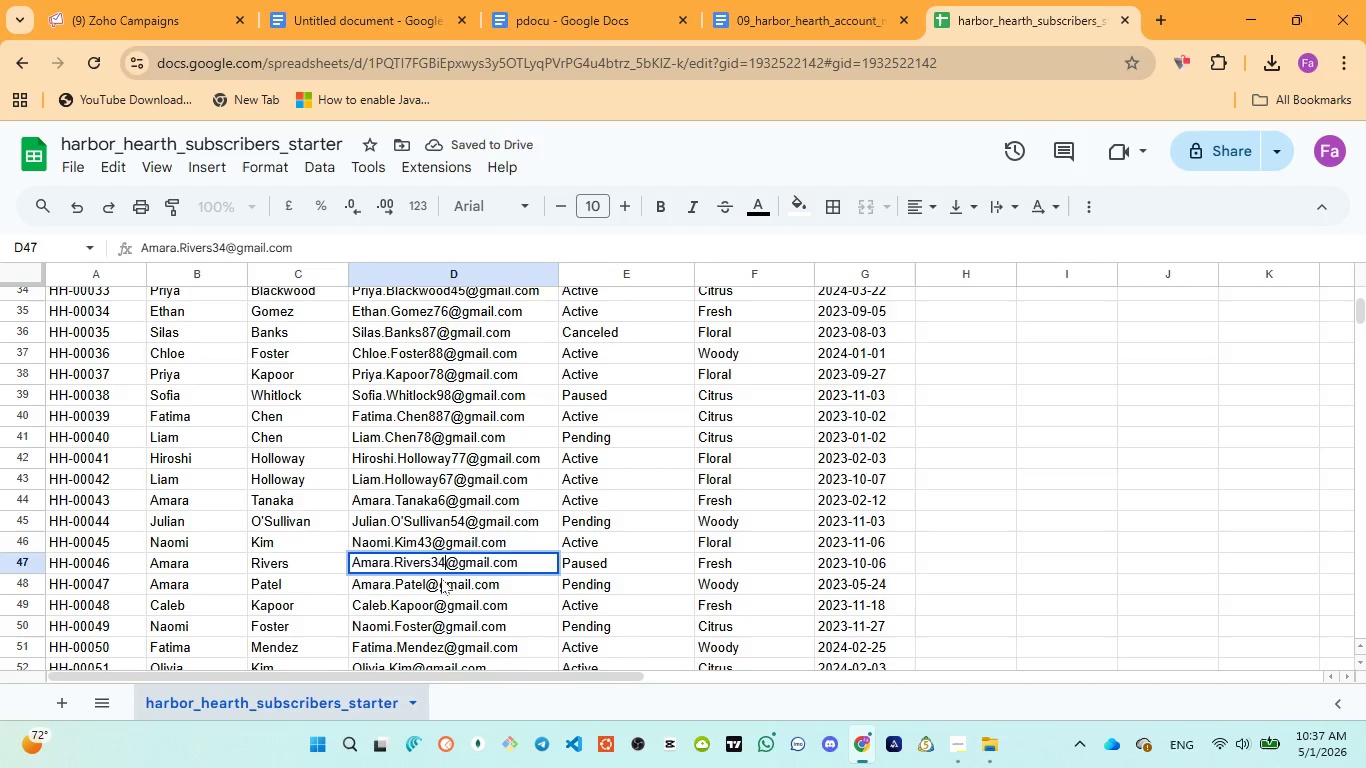 
left_click([441, 578])
 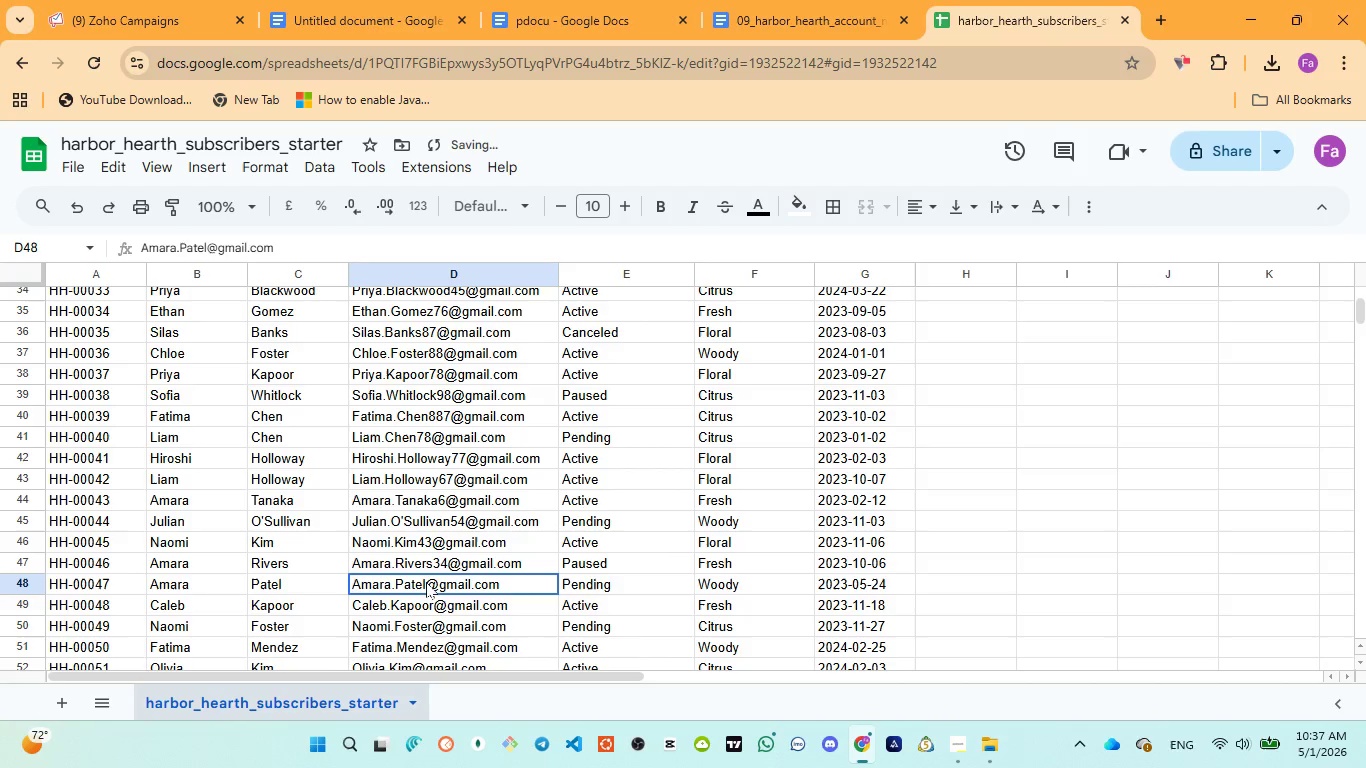 
double_click([427, 580])
 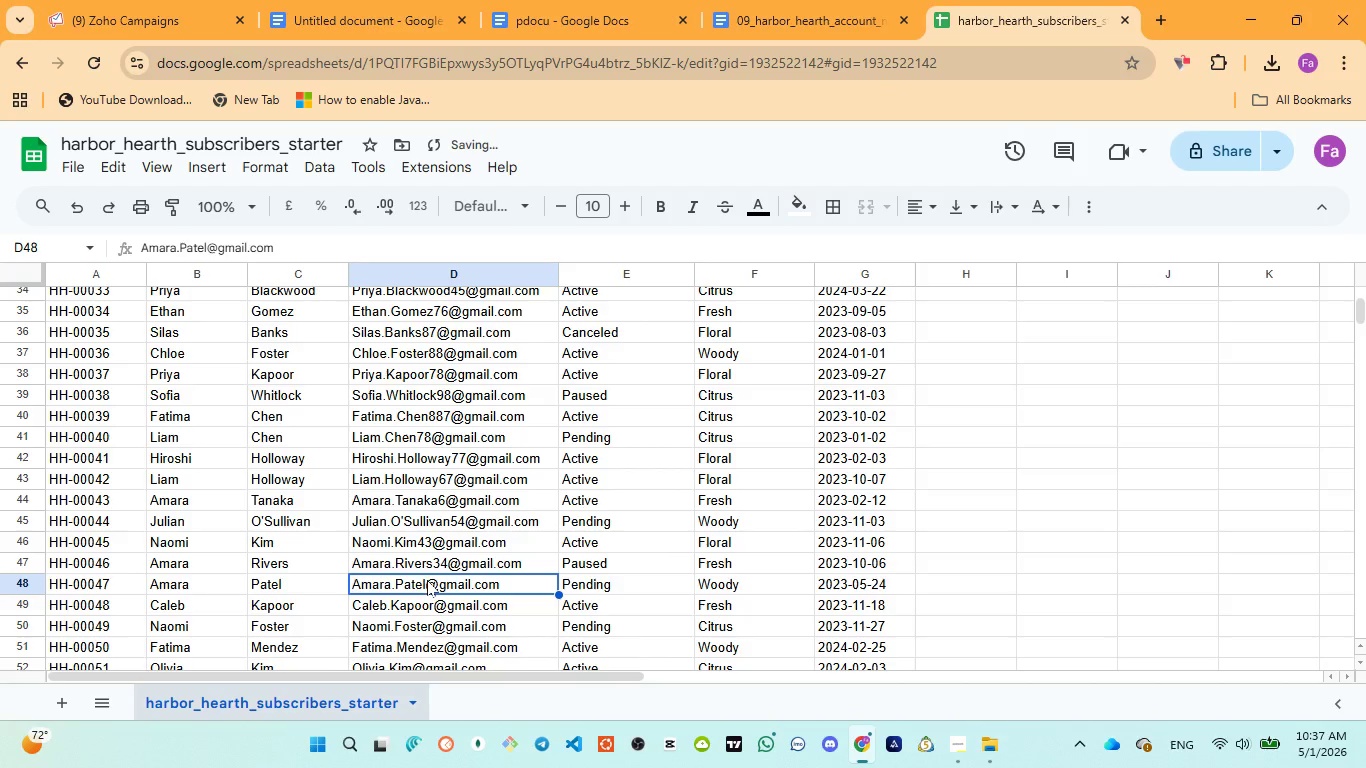 
triple_click([427, 580])
 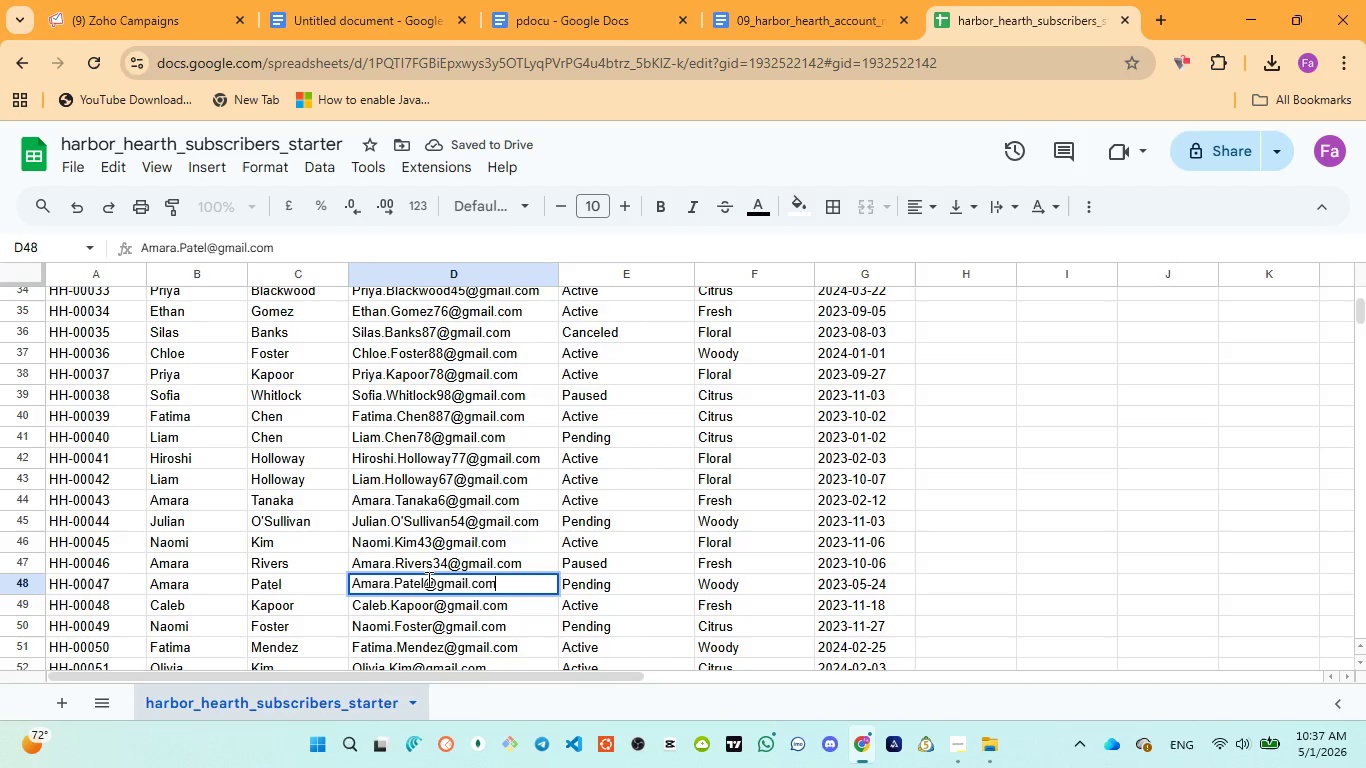 
left_click([427, 579])
 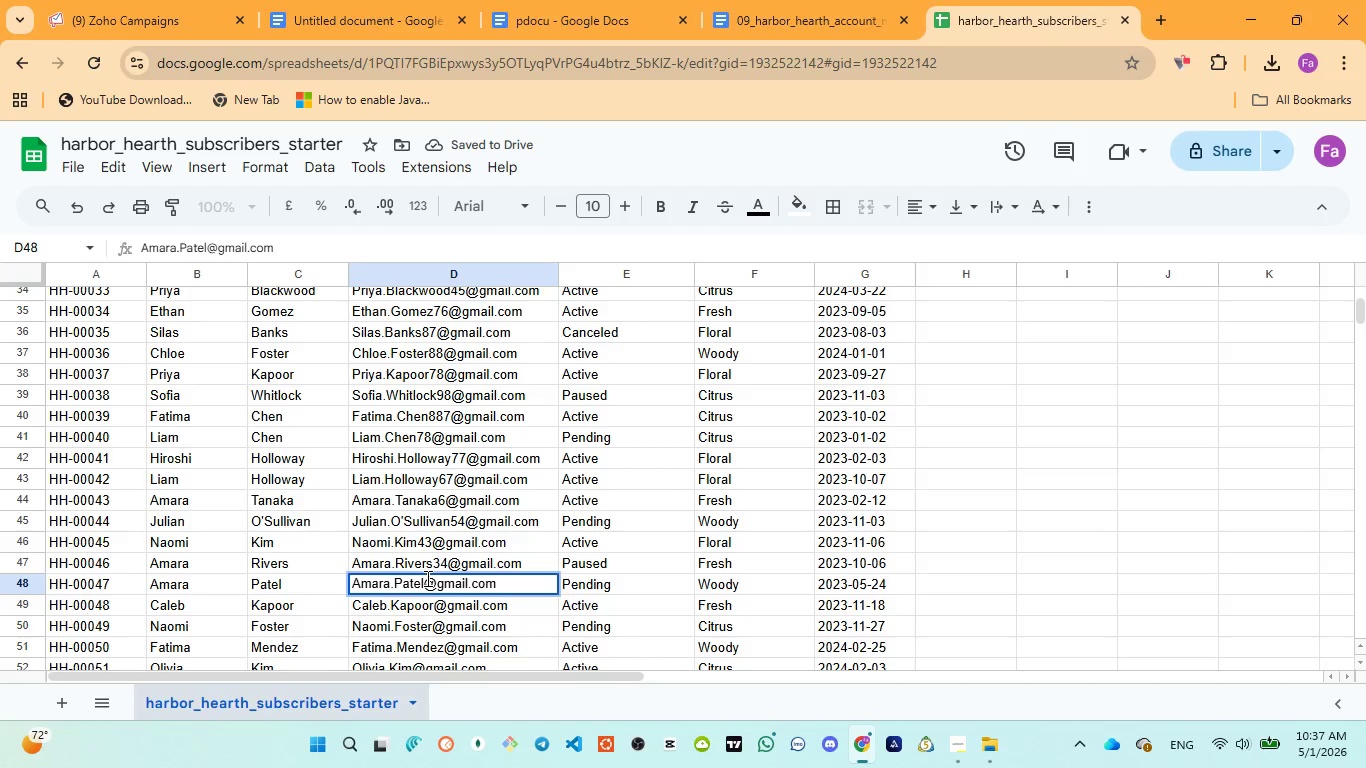 
type(34)
 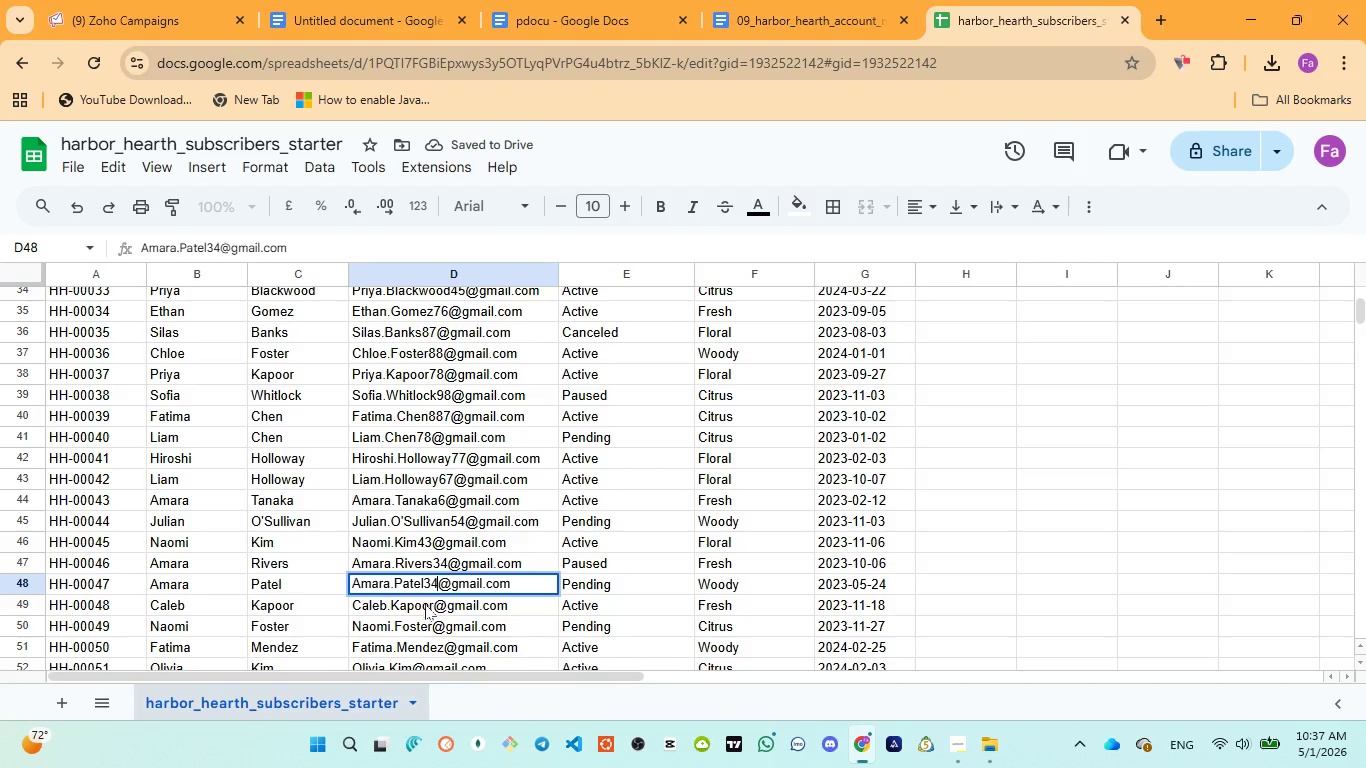 
left_click([427, 604])
 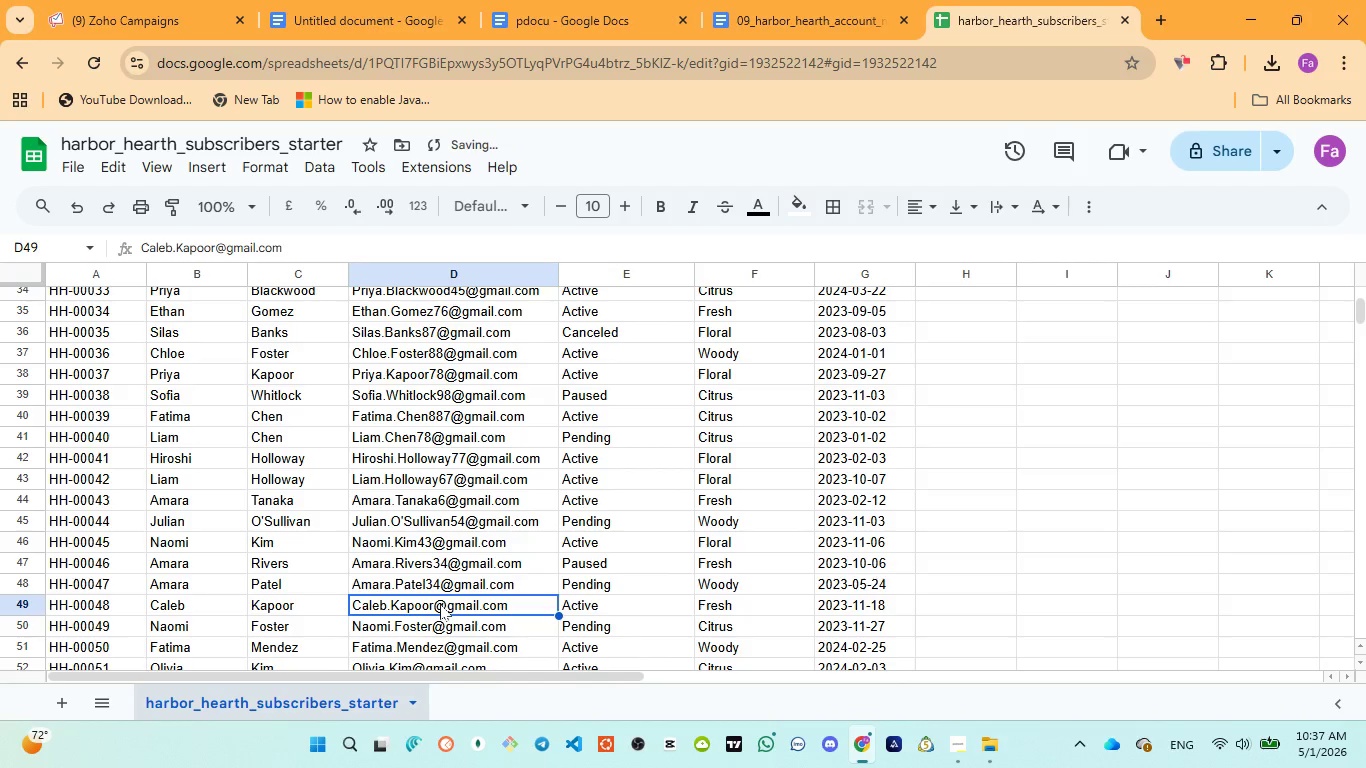 
double_click([438, 604])
 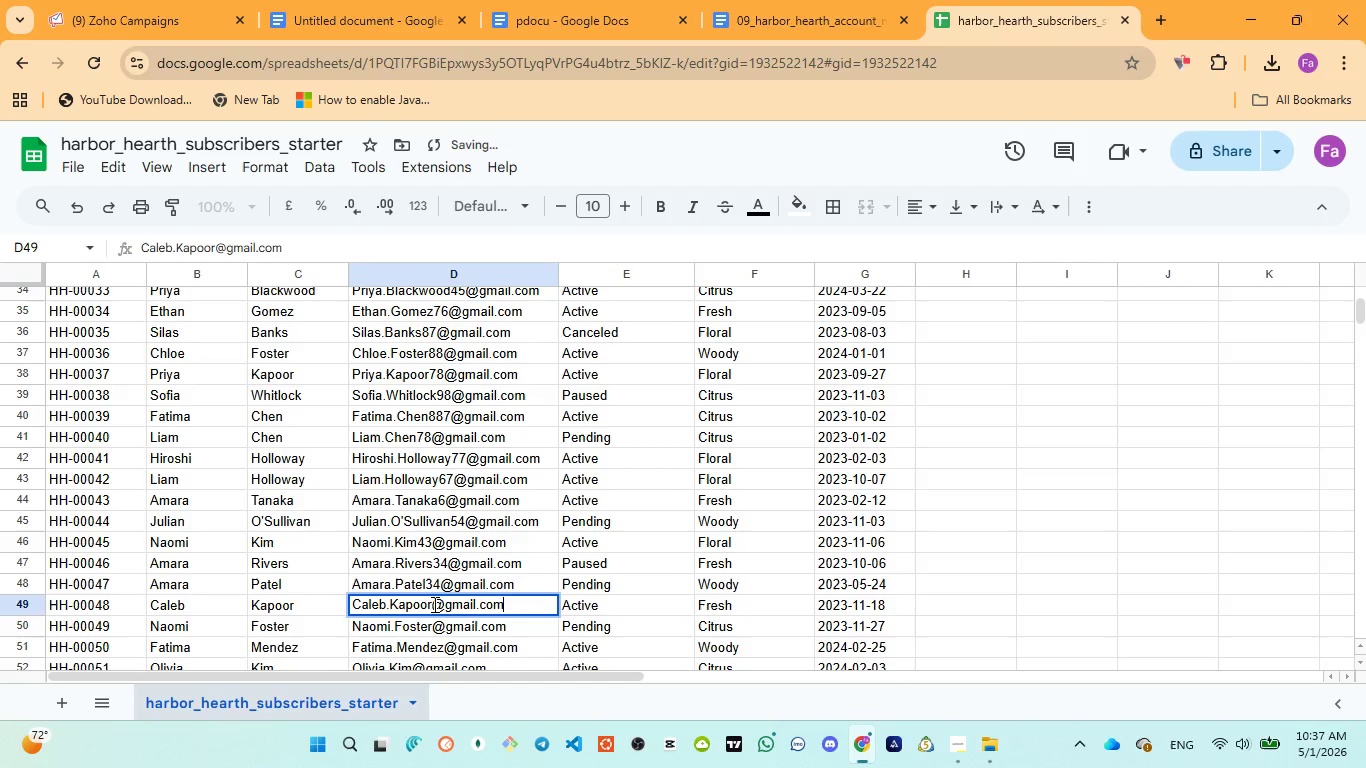 
left_click([432, 603])
 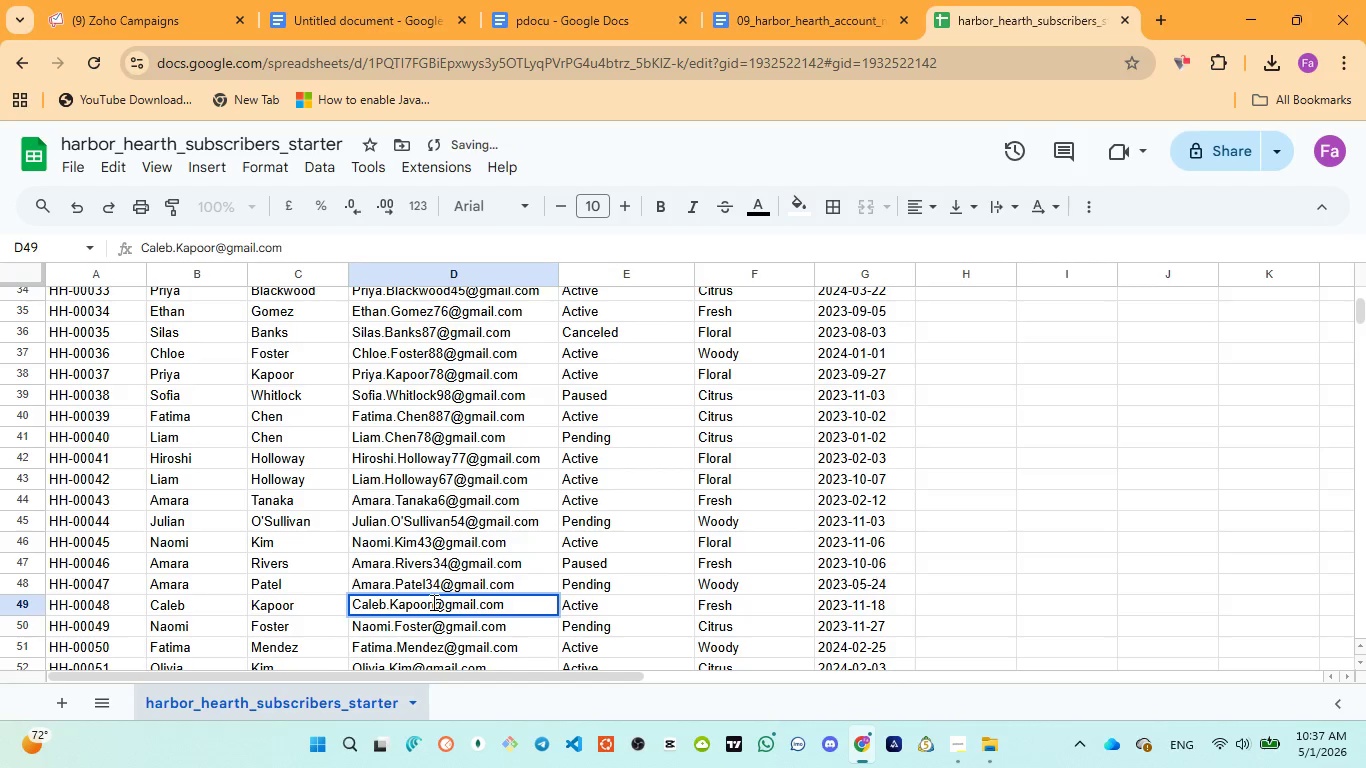 
type(34)
 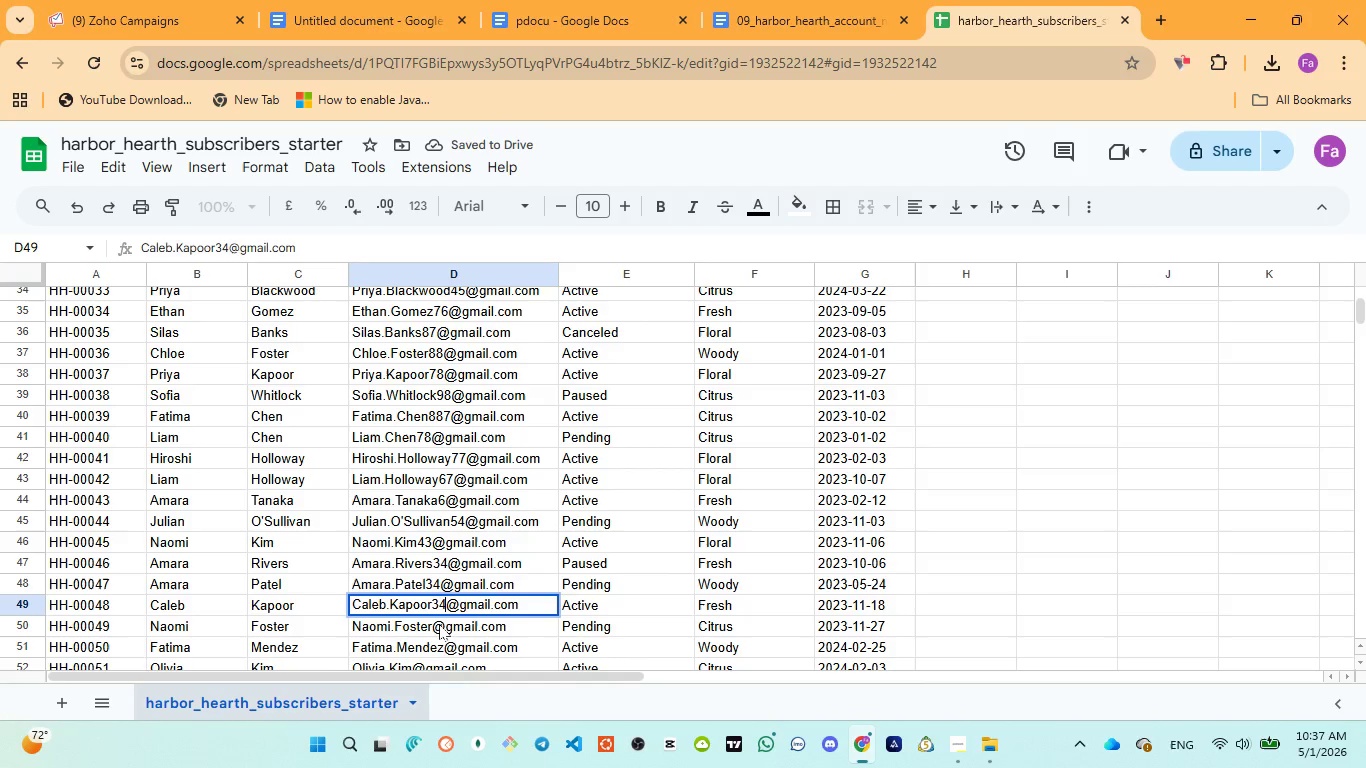 
left_click([439, 624])
 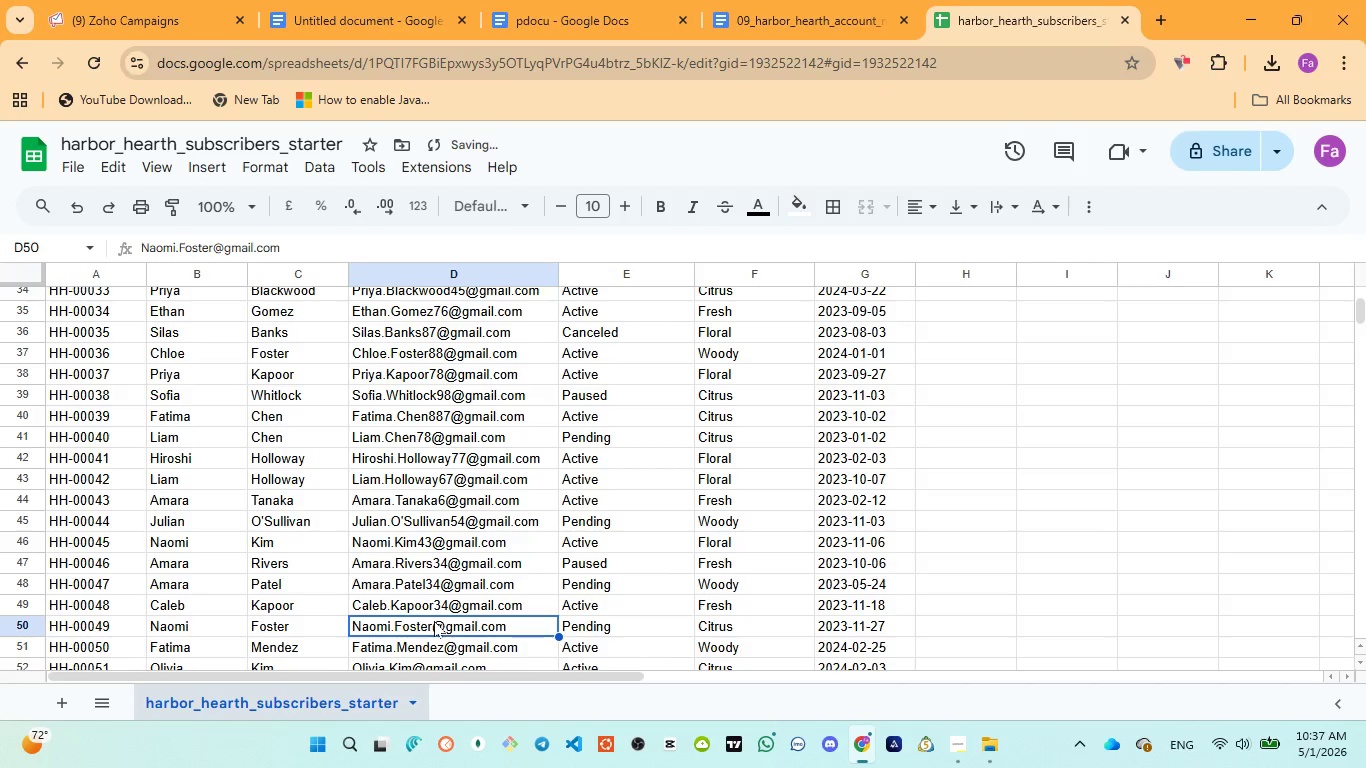 
double_click([433, 621])
 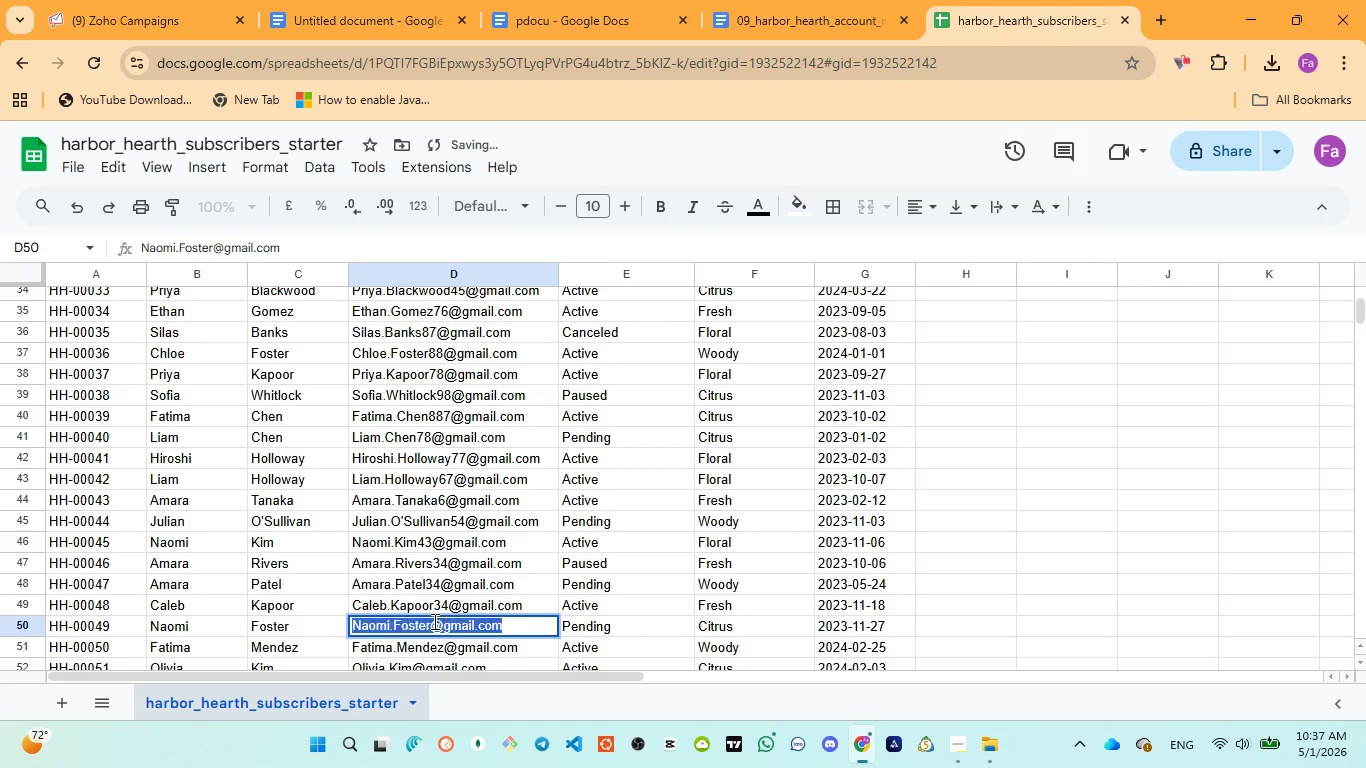 
triple_click([433, 621])
 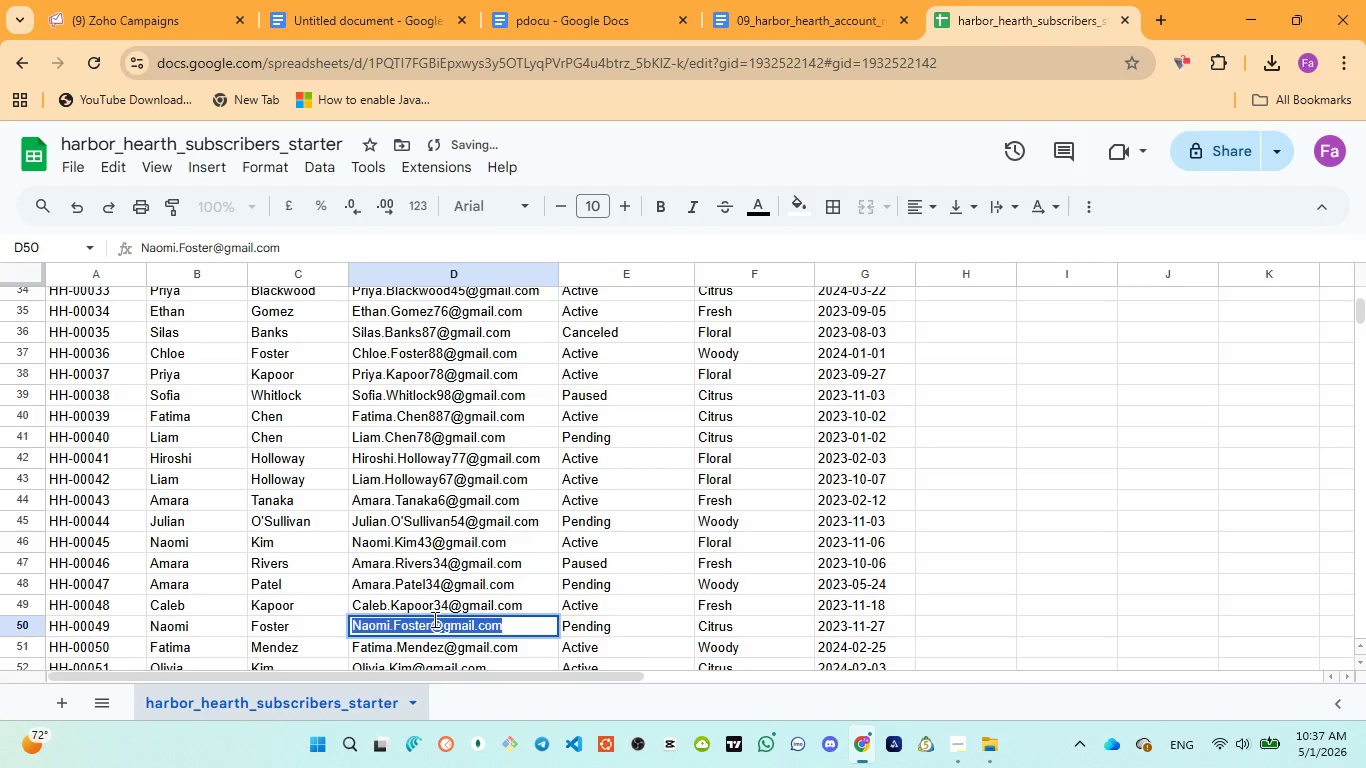 
left_click([433, 619])
 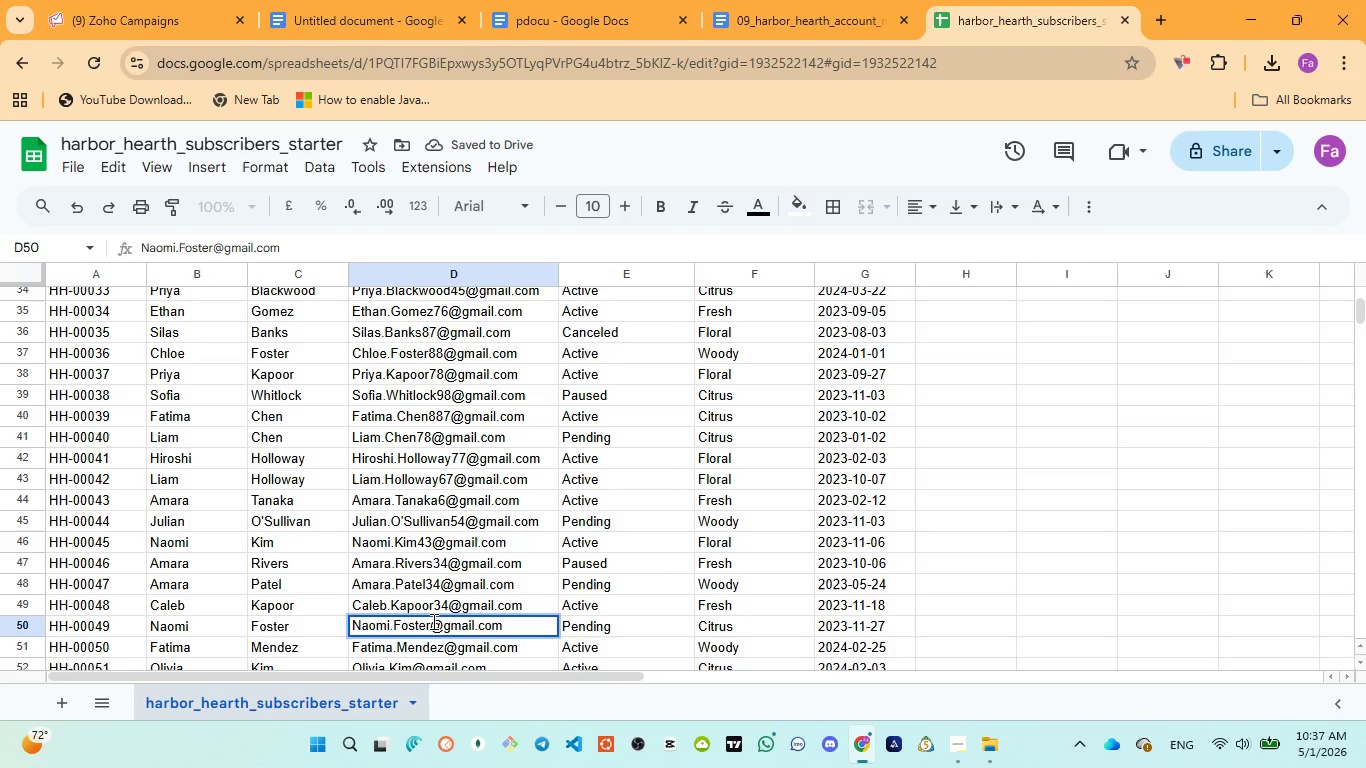 
type(34)
 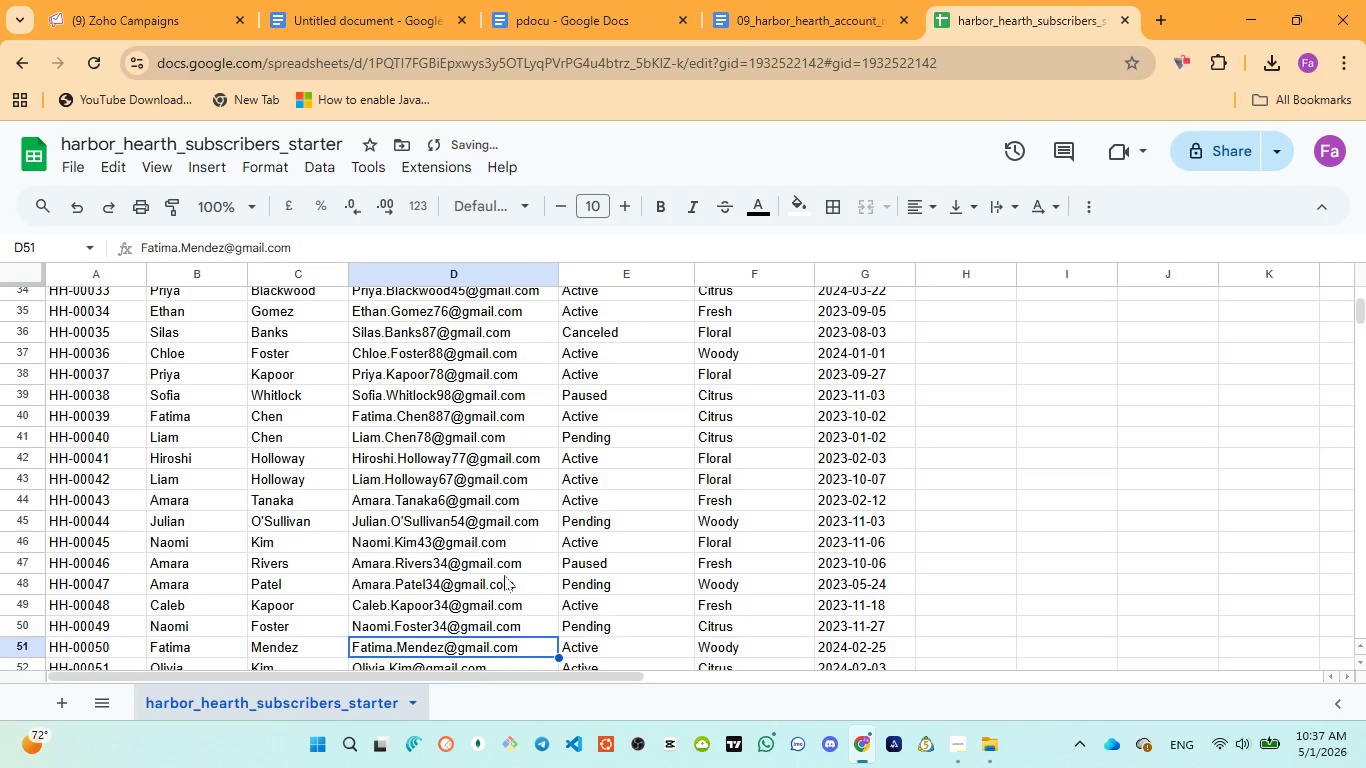 
scroll: coordinate [525, 539], scroll_direction: down, amount: 1.0
 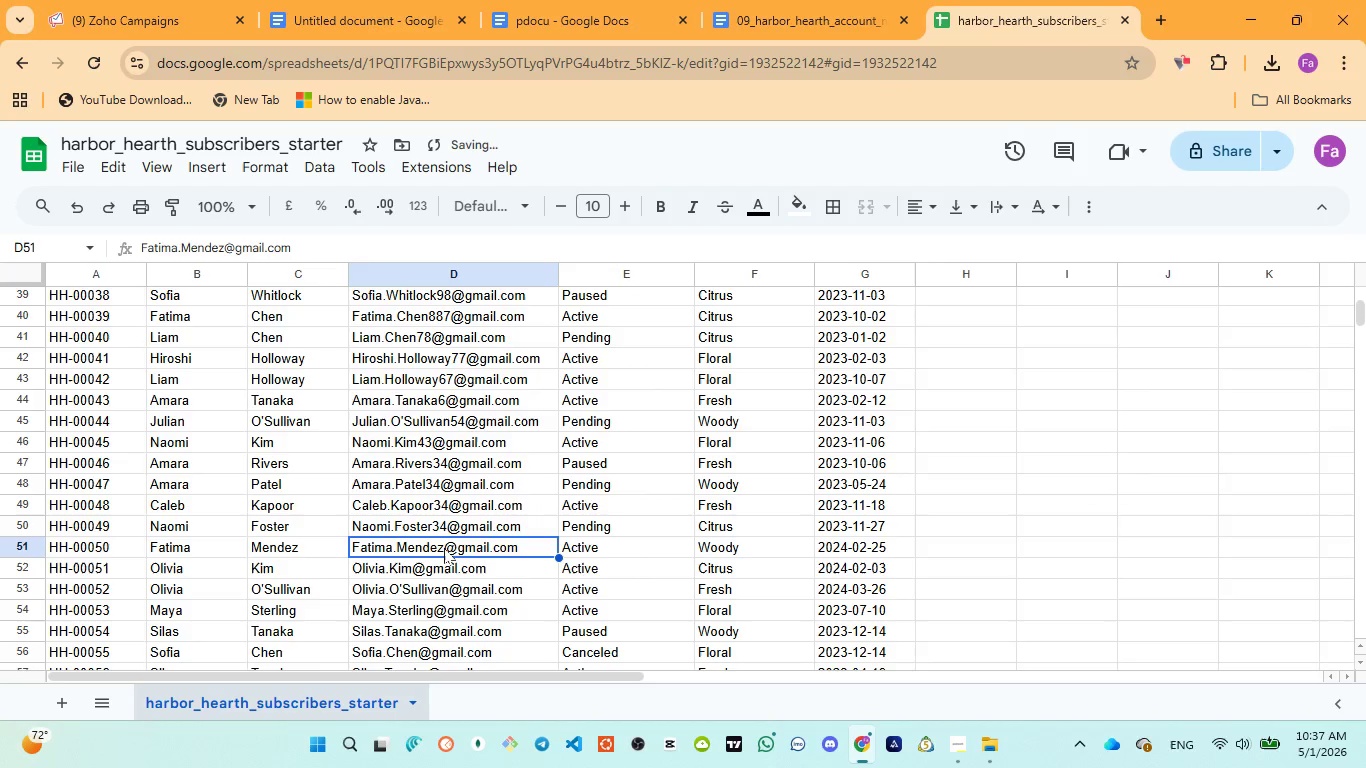 
double_click([444, 548])
 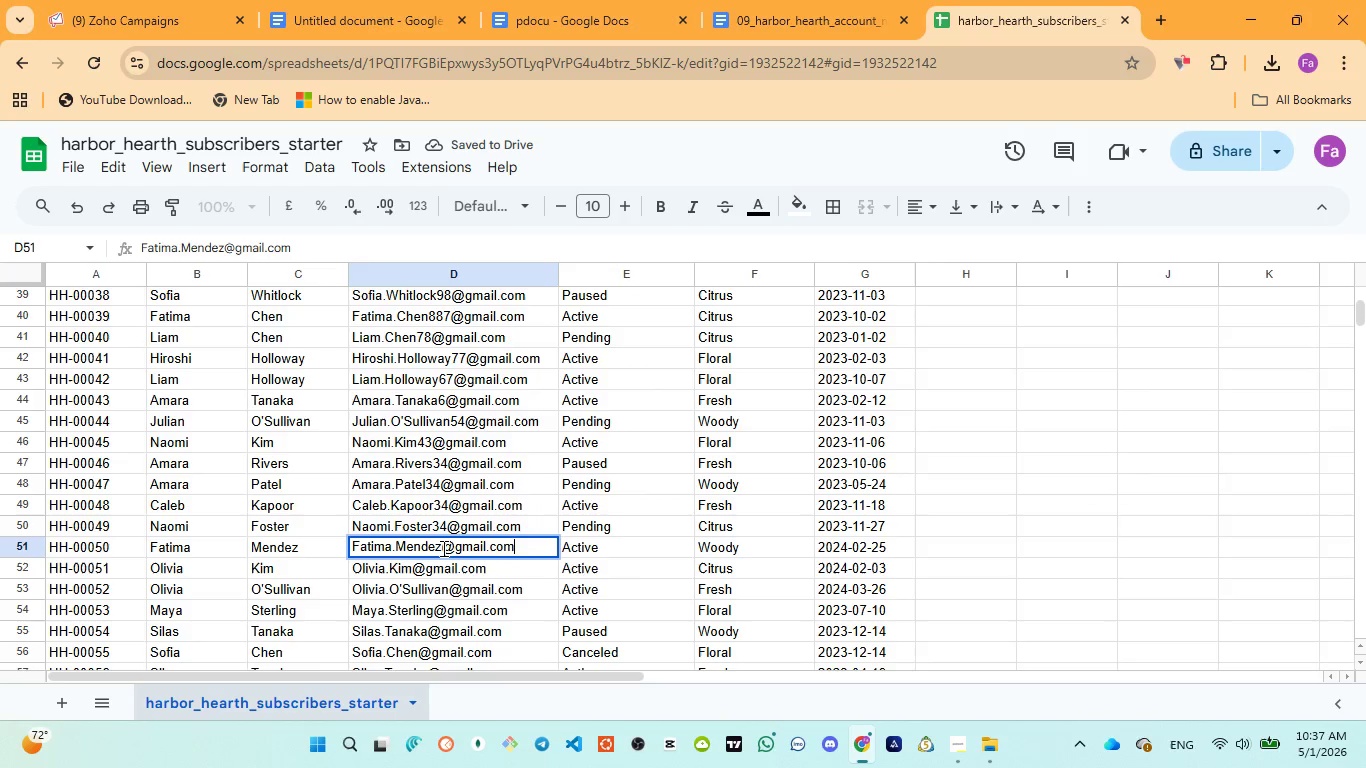 
left_click([442, 548])
 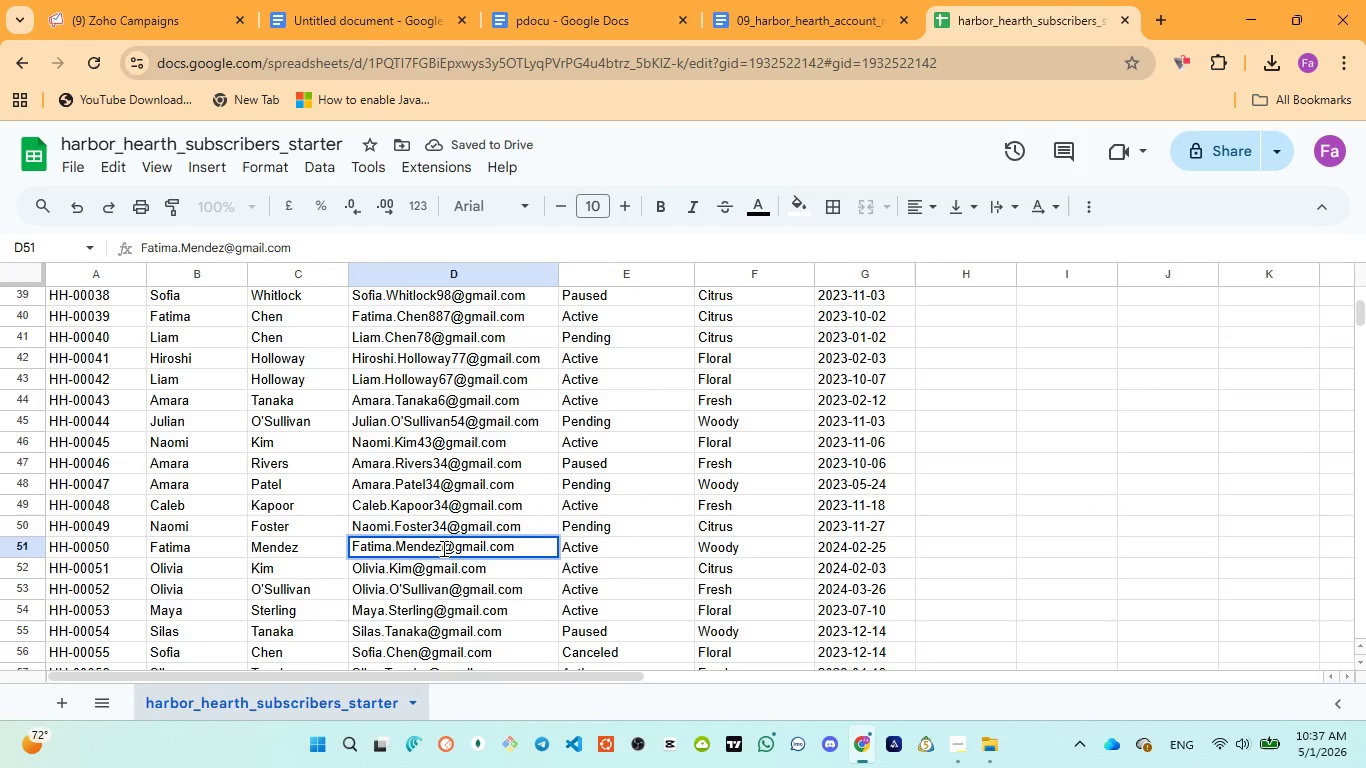 
key(3)
 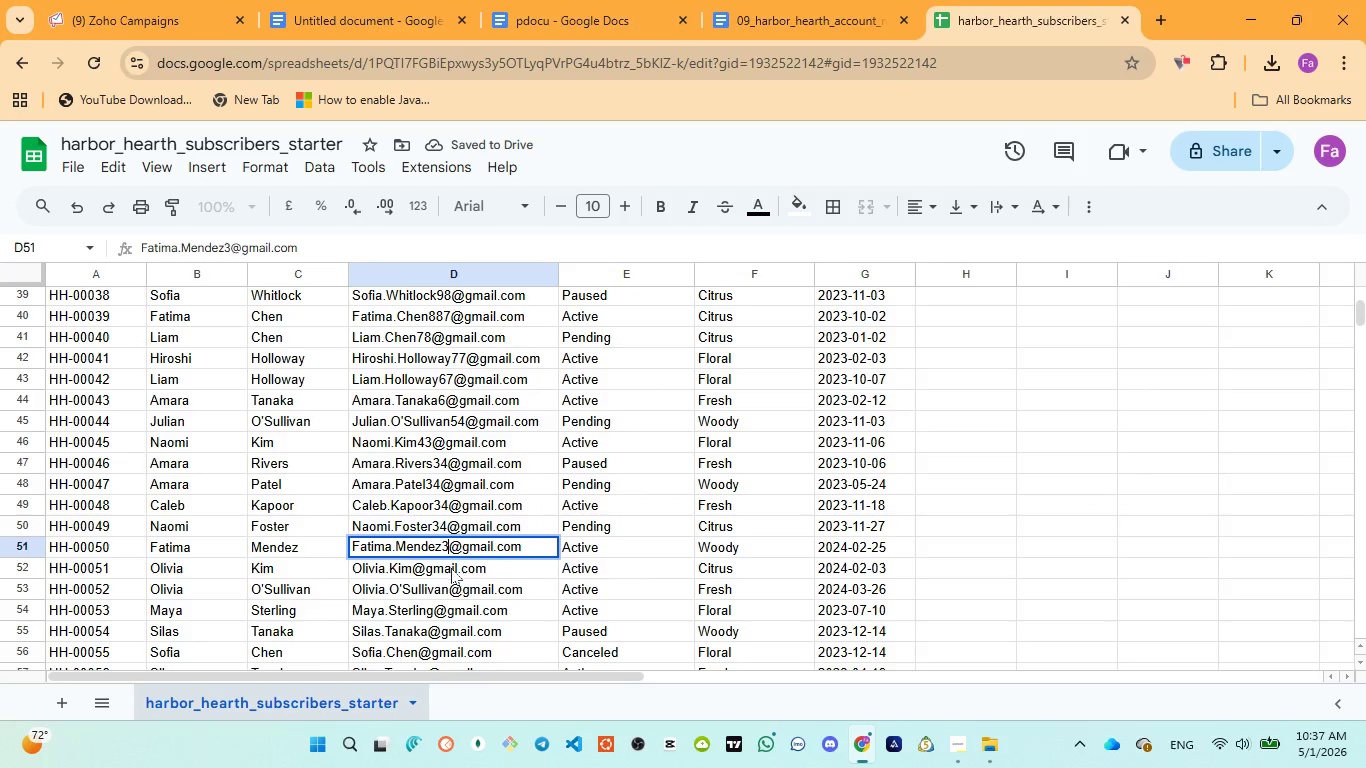 
key(3)
 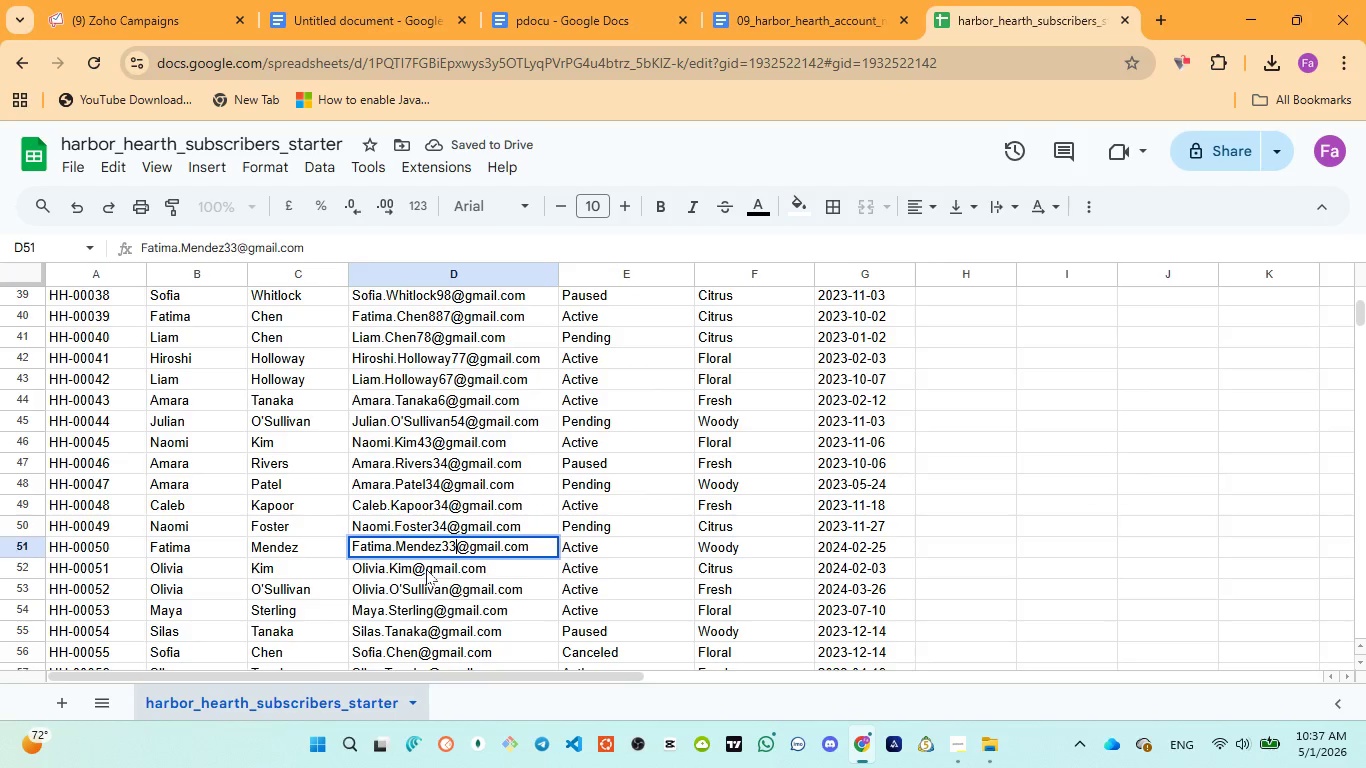 
left_click([426, 569])
 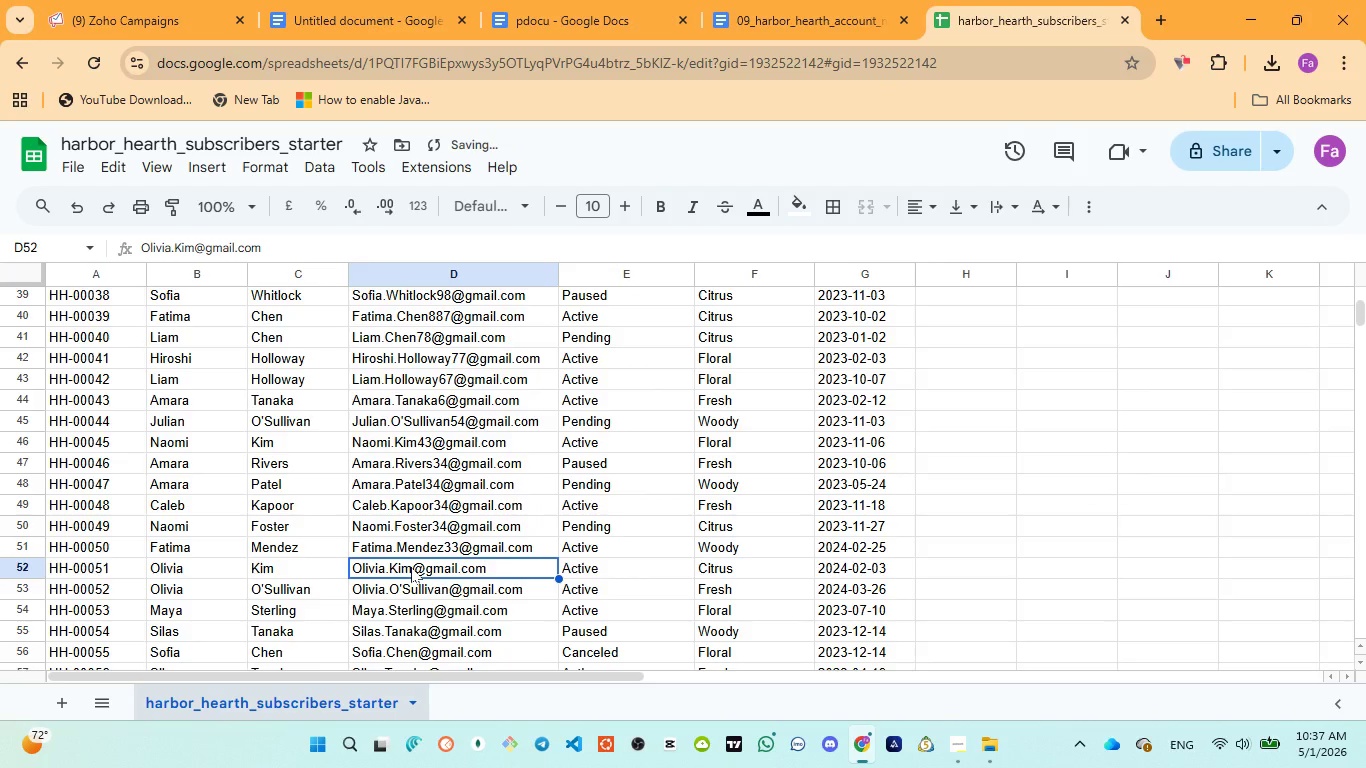 
double_click([412, 567])
 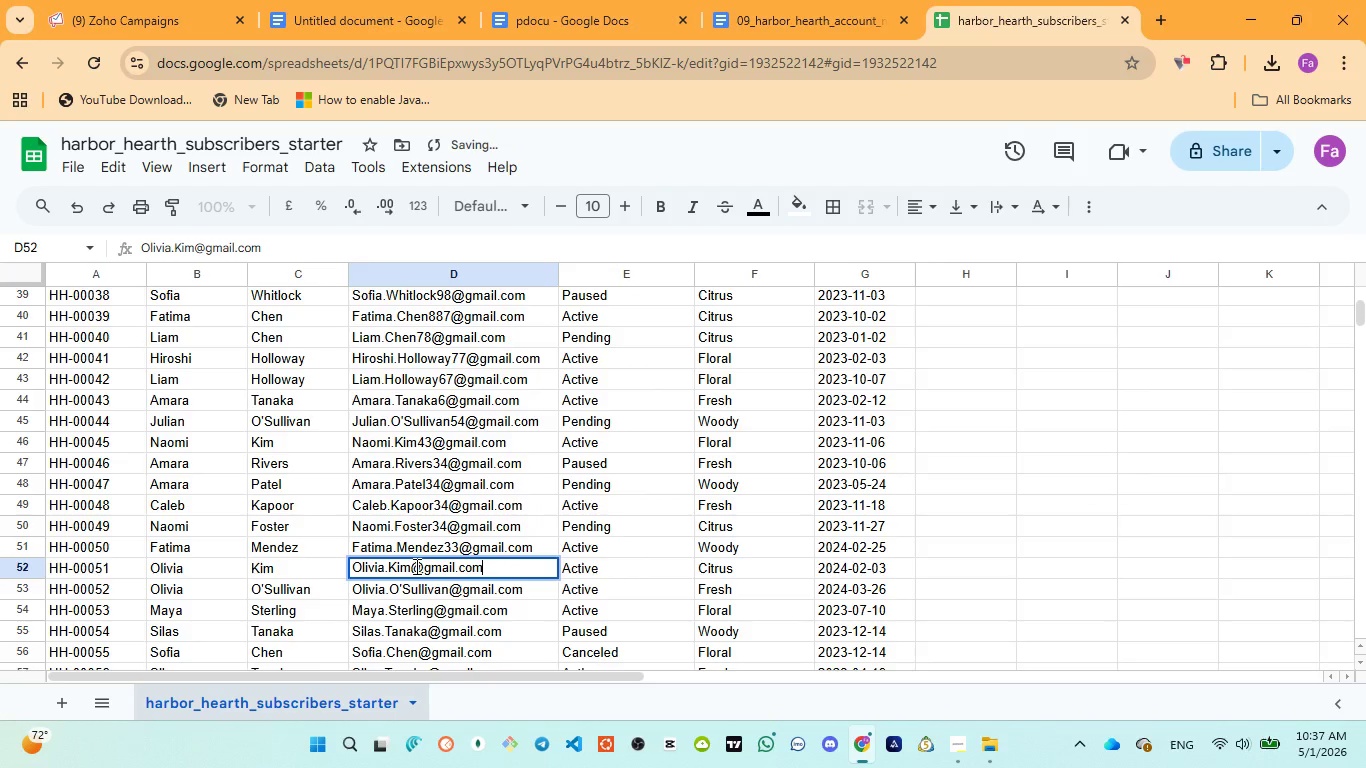 
triple_click([415, 566])
 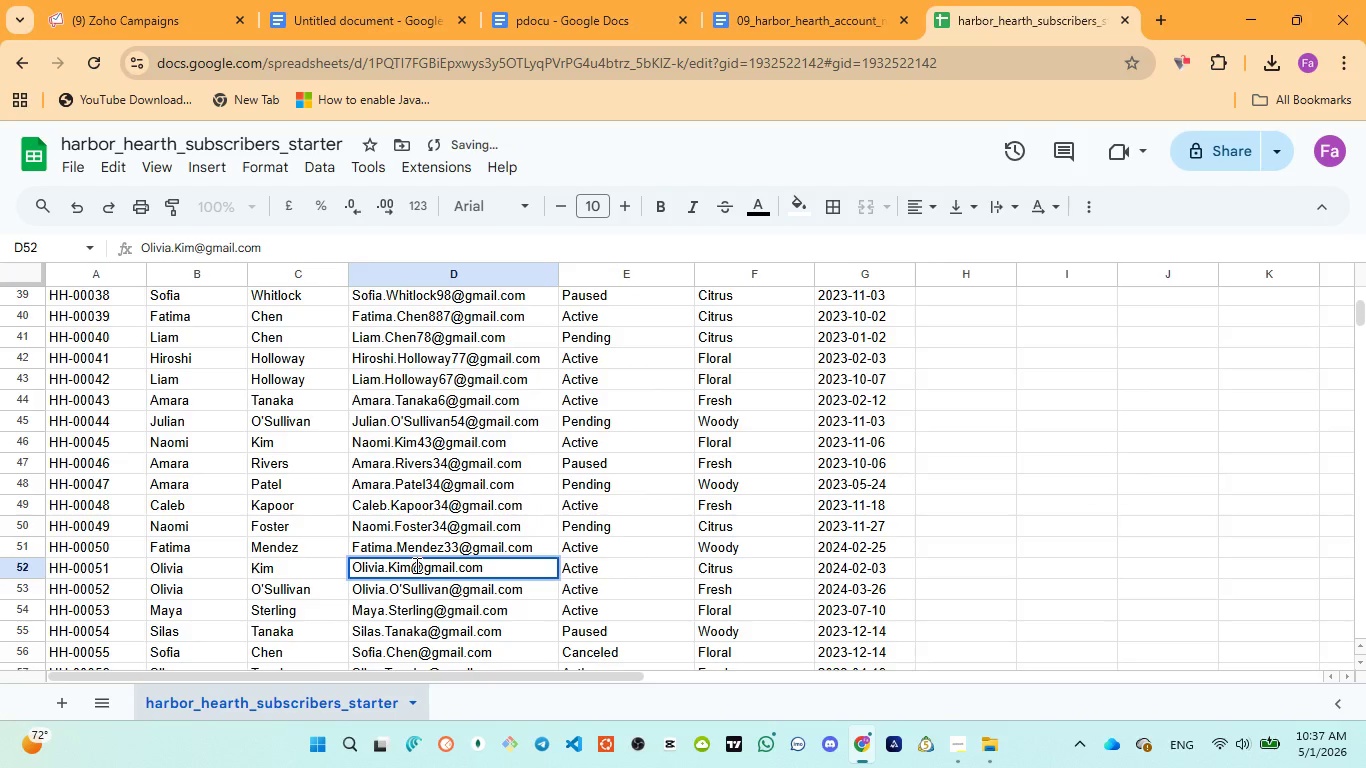 
type(344)
 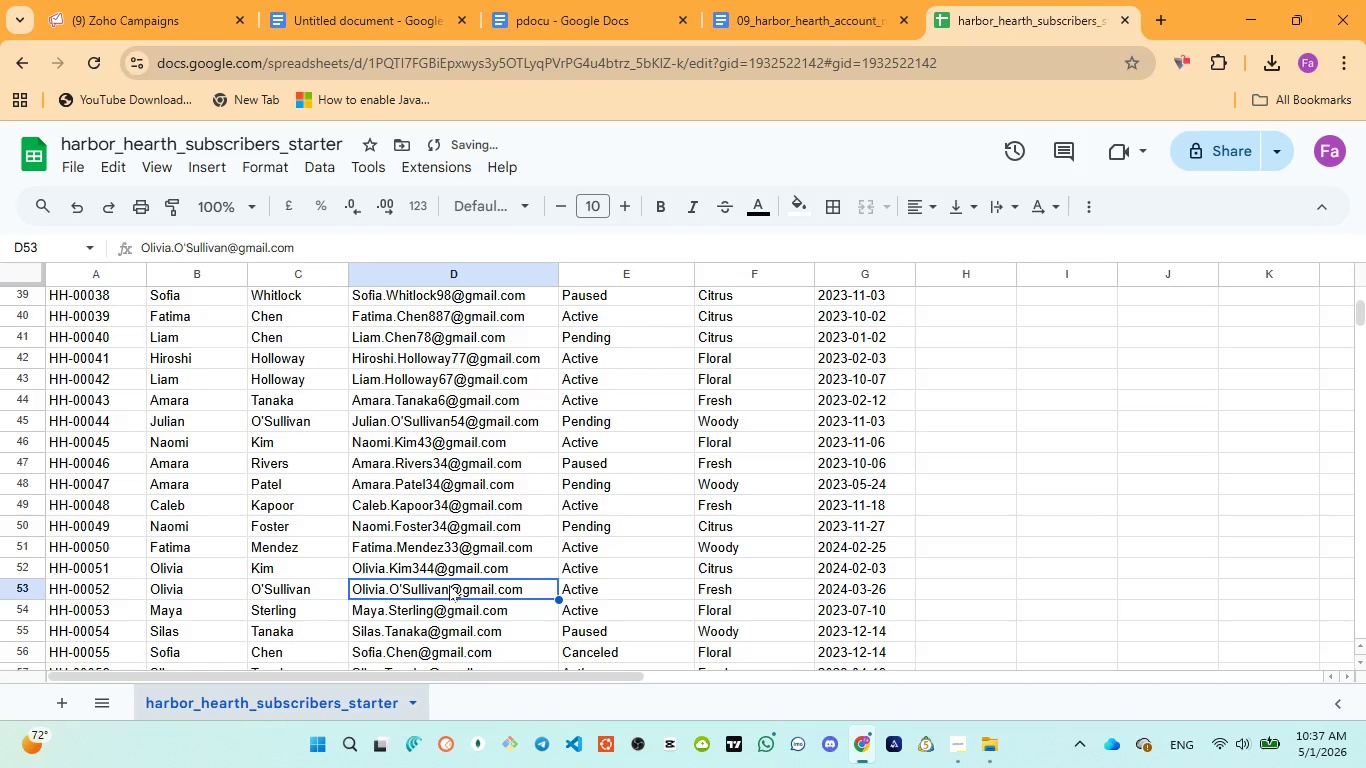 
double_click([449, 585])
 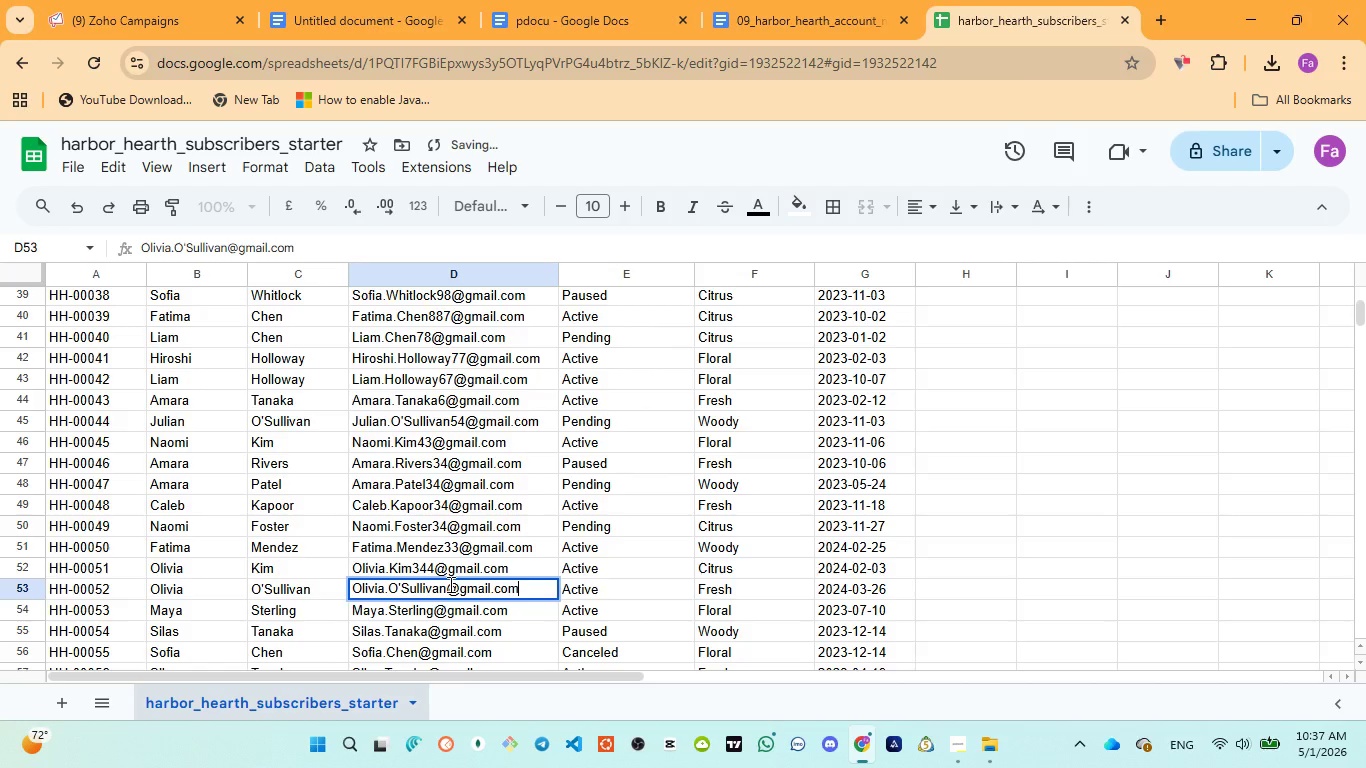 
left_click([449, 584])
 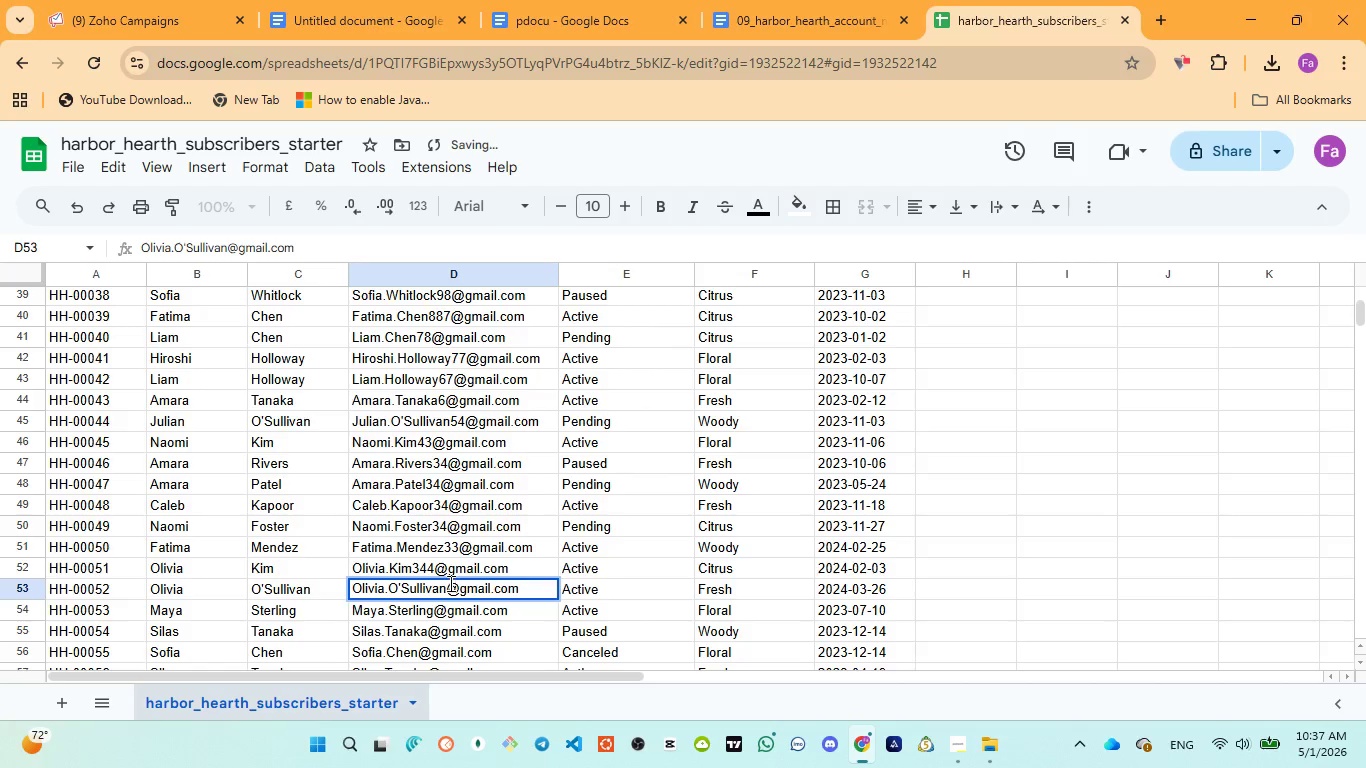 
type(334)
 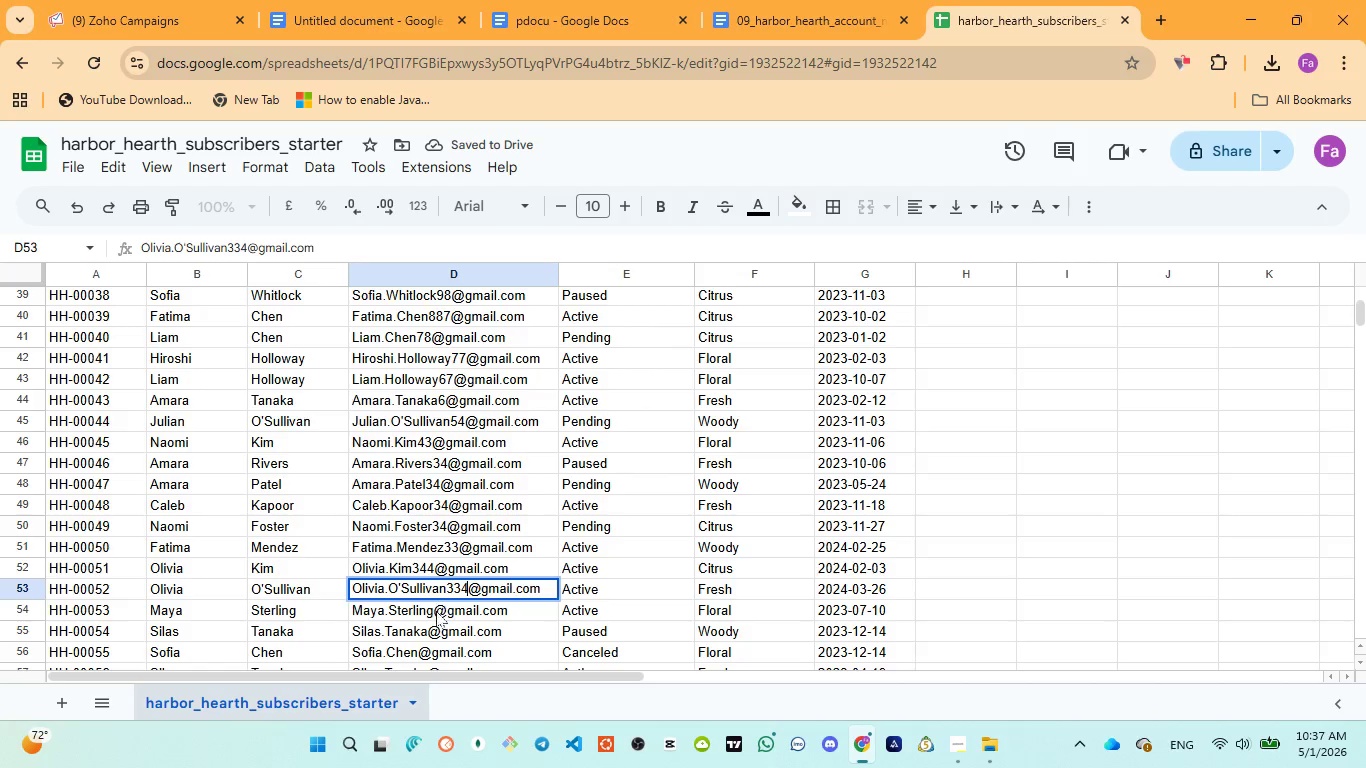 
left_click([436, 611])
 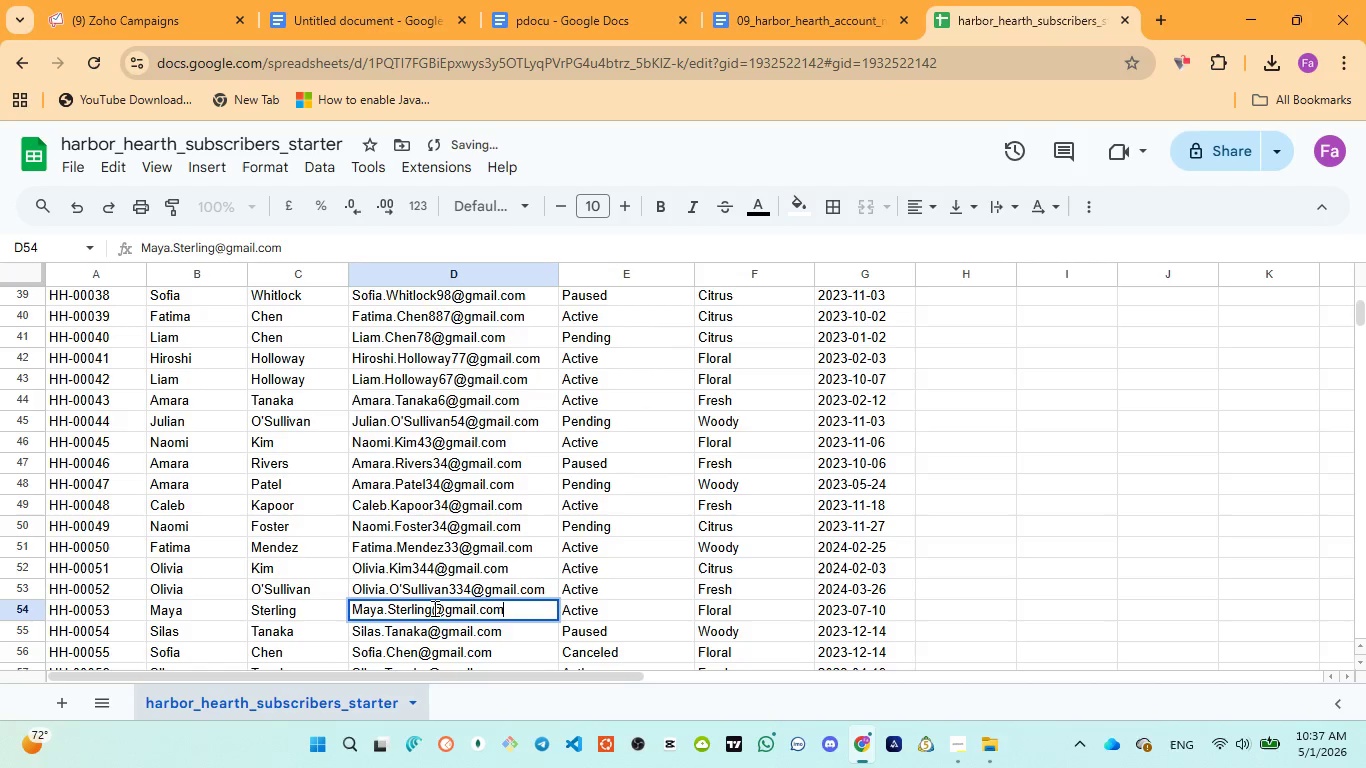 
triple_click([433, 608])
 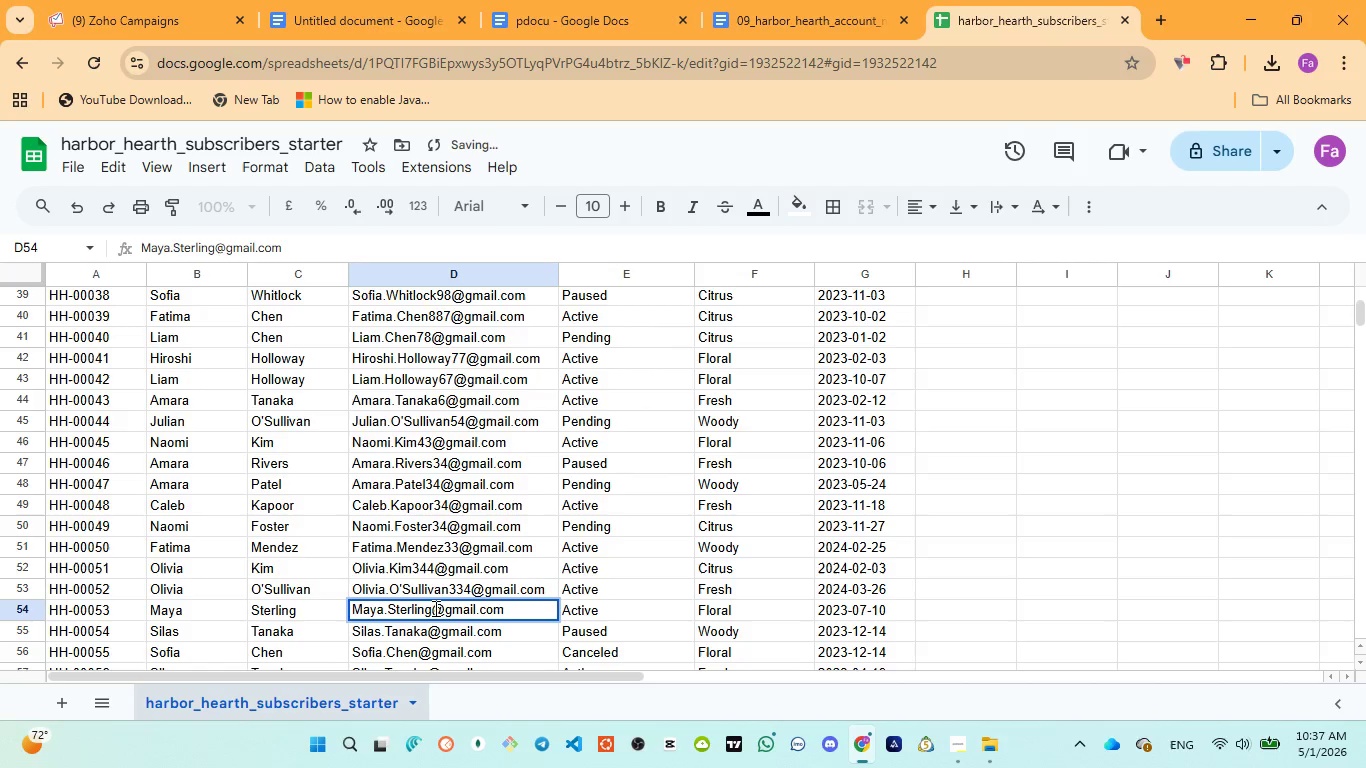 
type(443)
 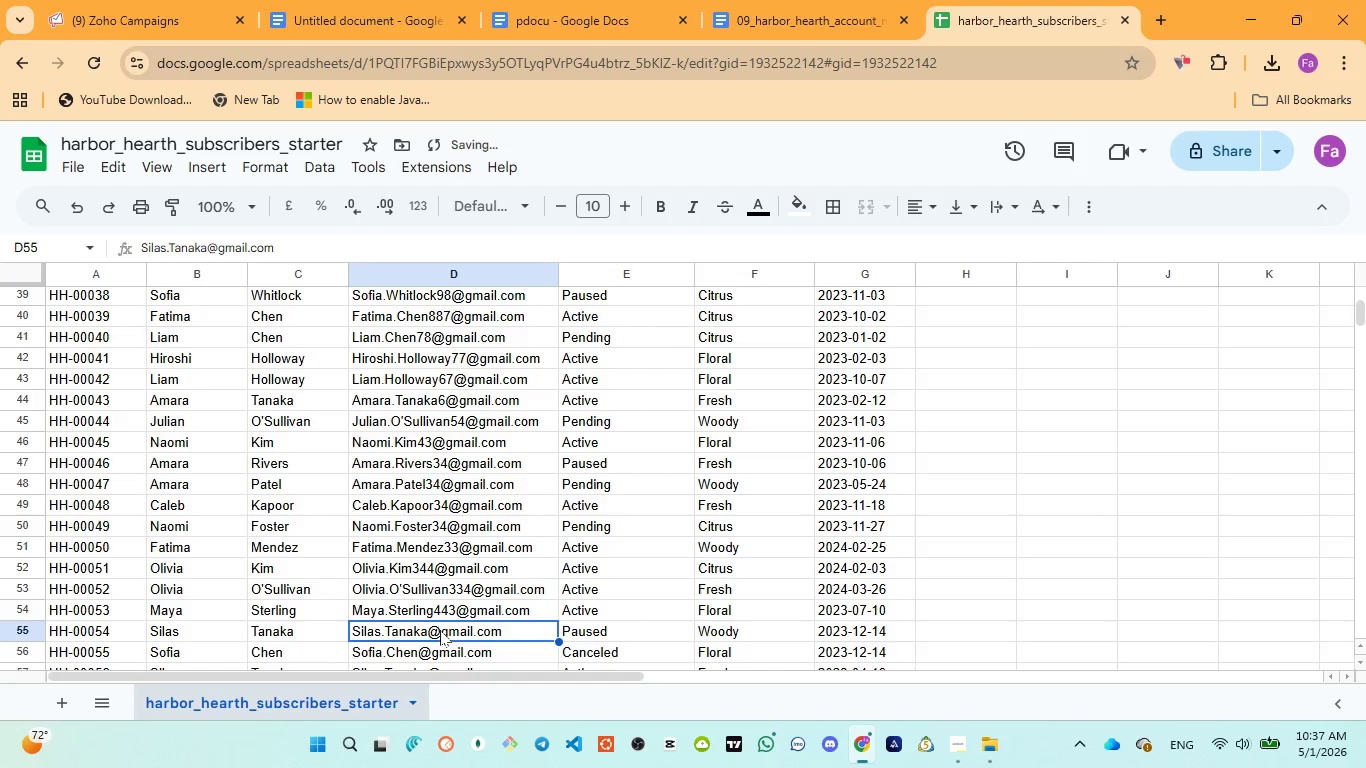 
double_click([440, 630])
 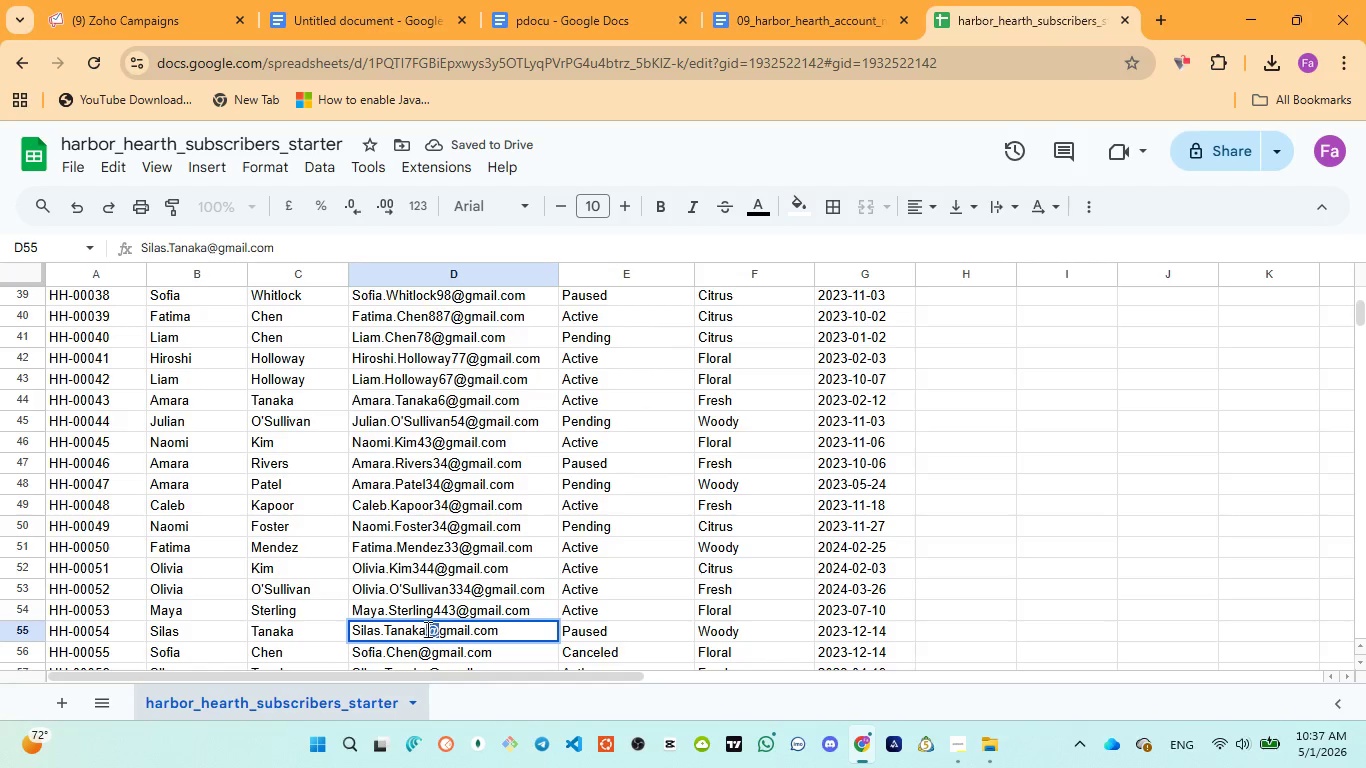 
left_click([430, 628])
 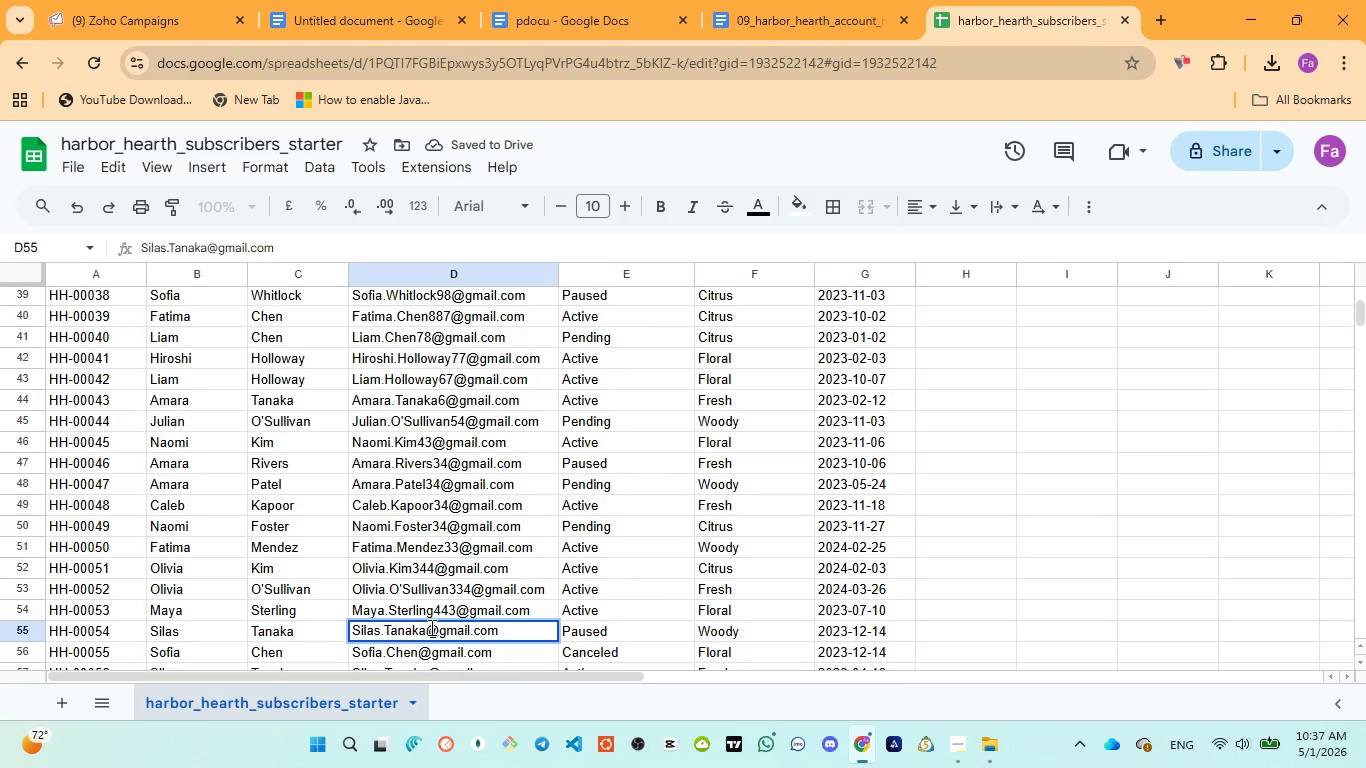 
type(23)
 